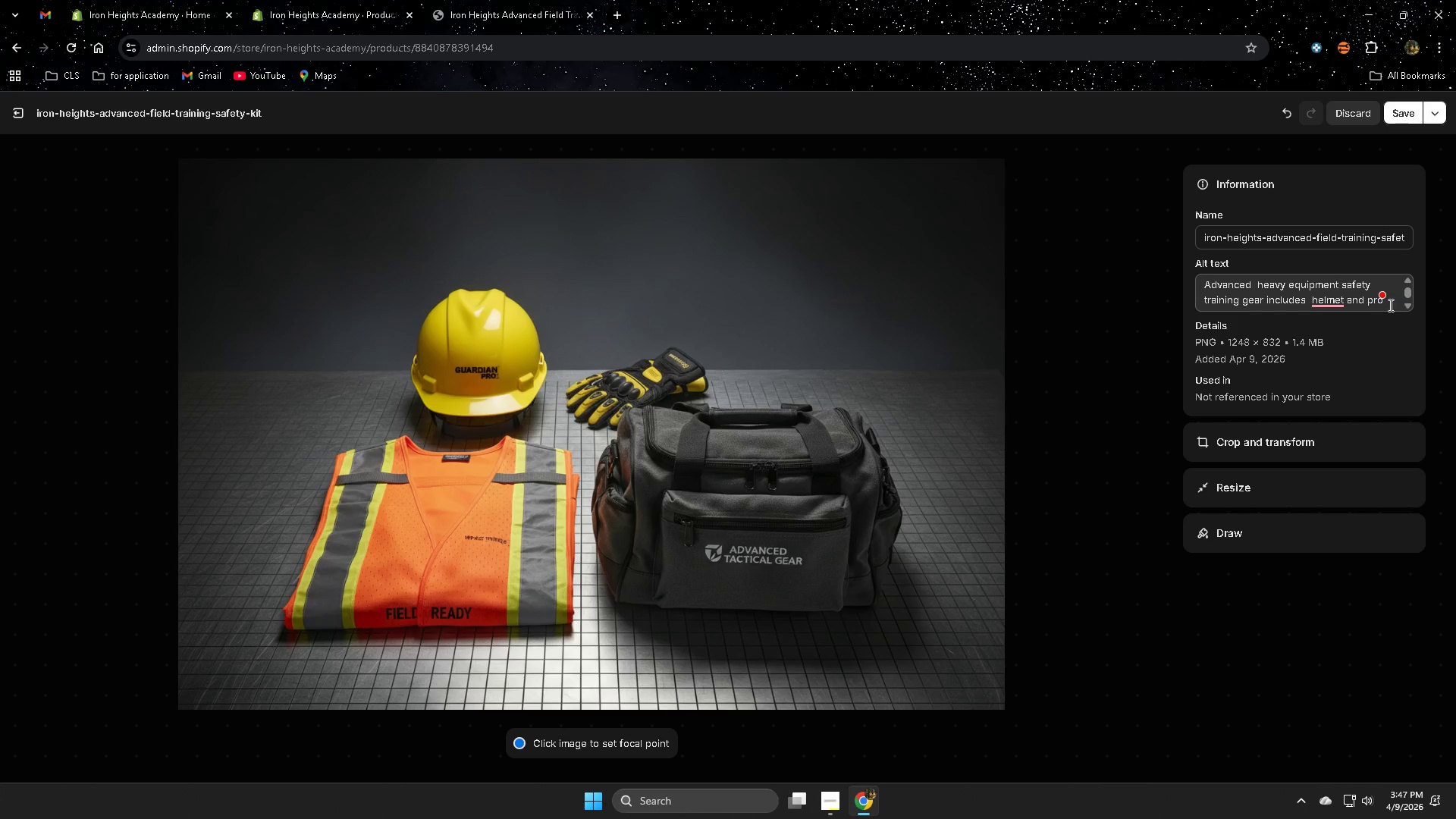 
left_click([1389, 305])
 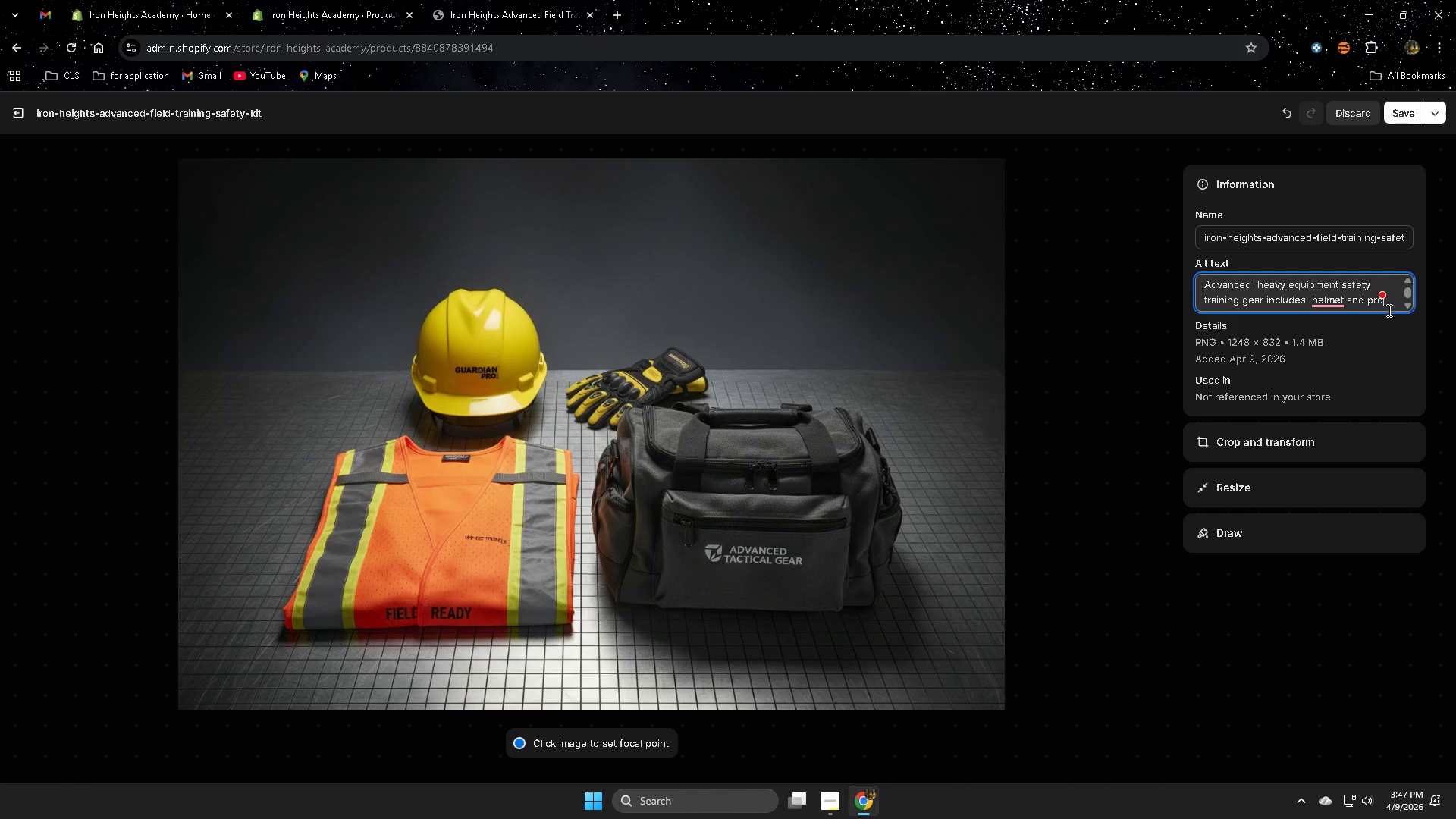 
wait(5.78)
 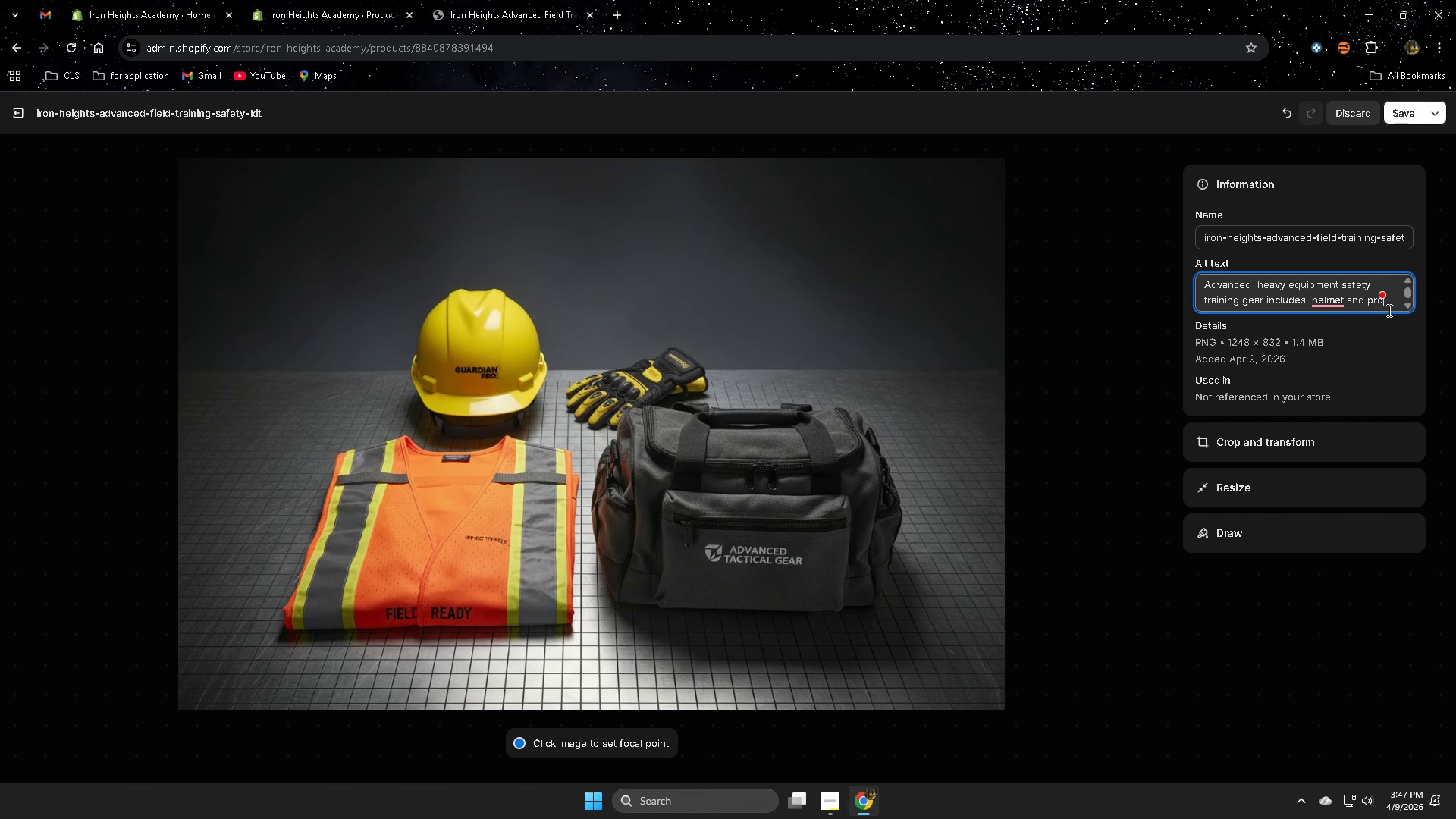 
type(tective glvo)
key(Backspace)
key(Backspace)
type(oves)
 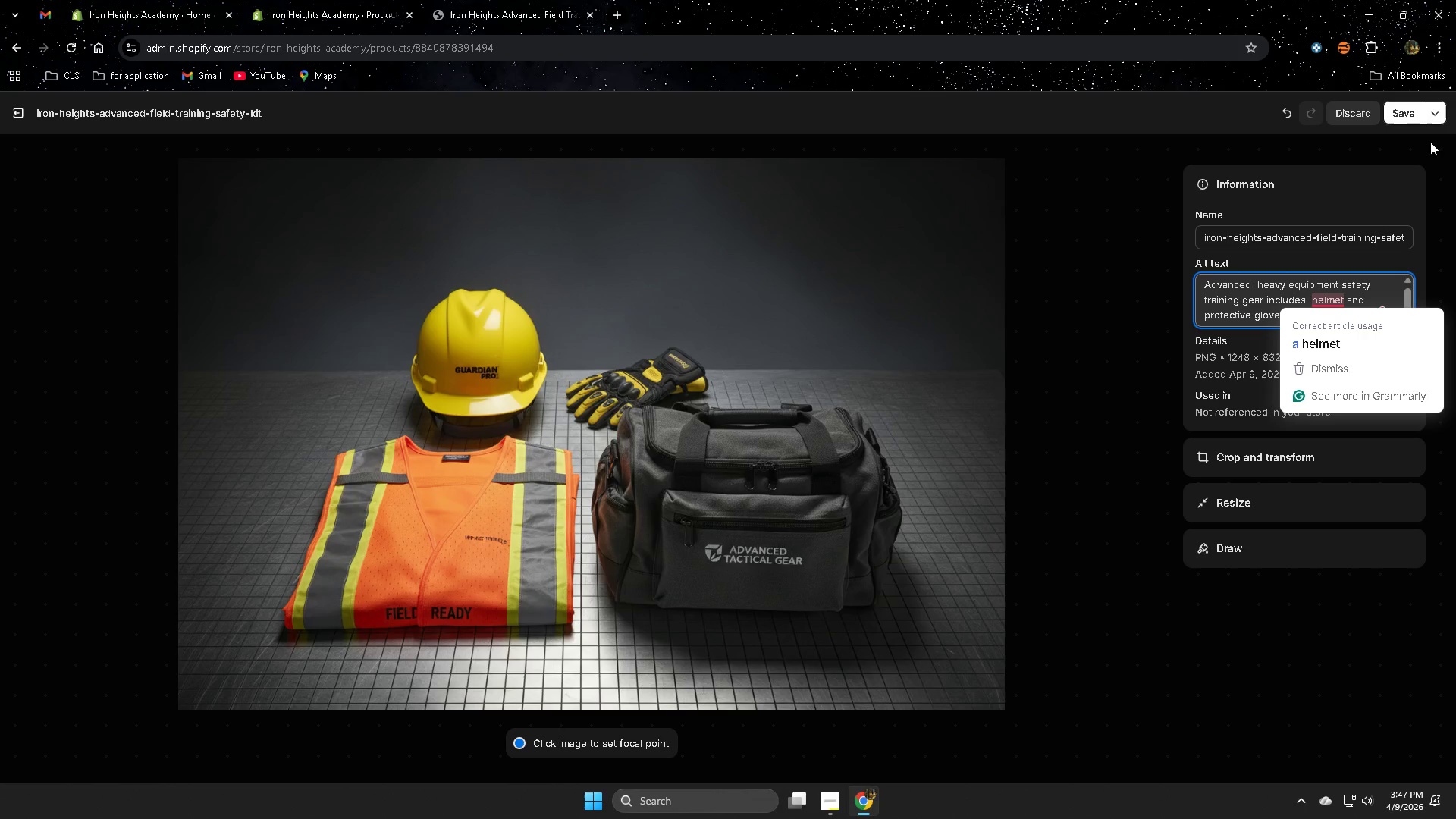 
left_click([1327, 340])
 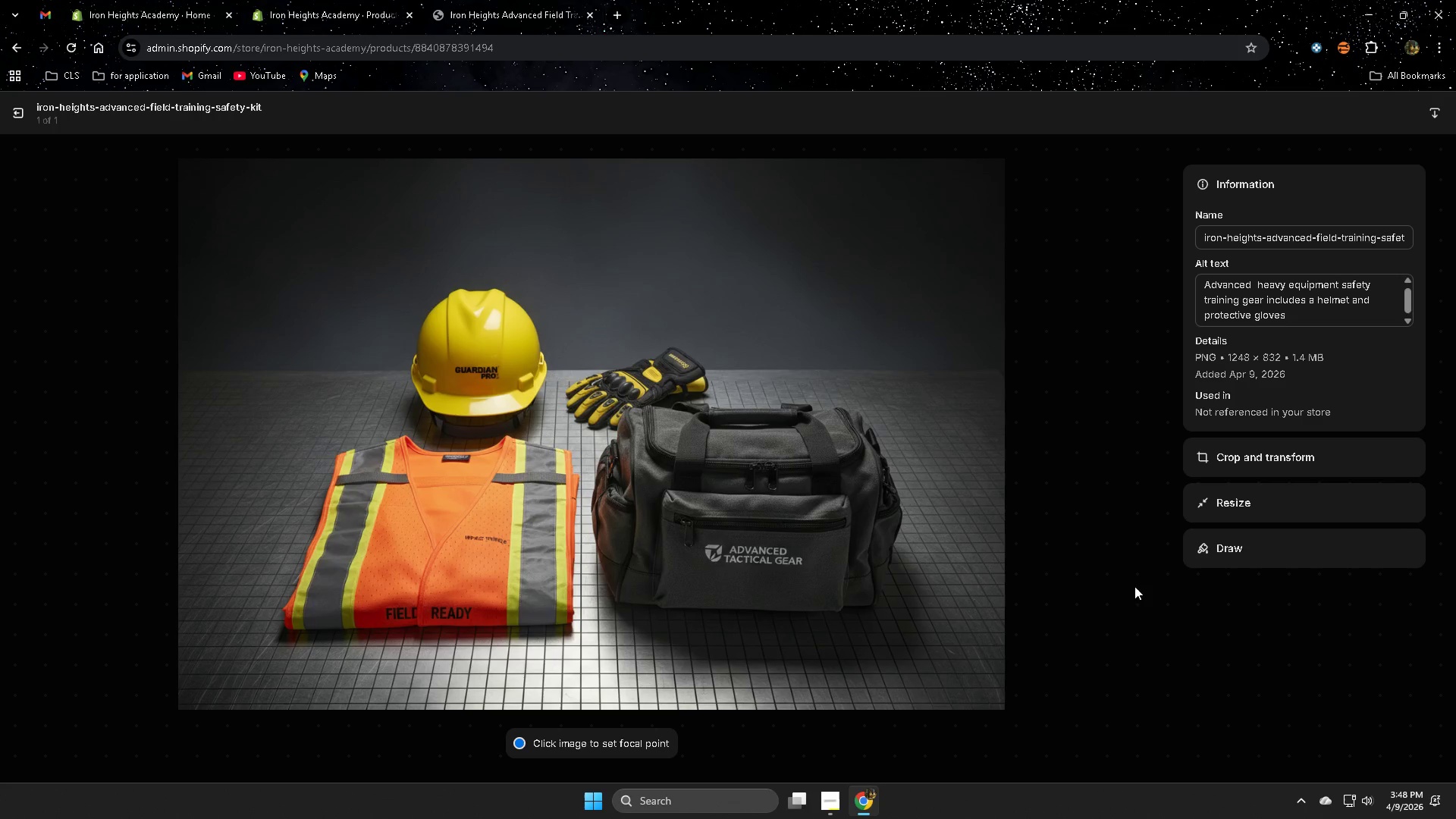 
wait(6.03)
 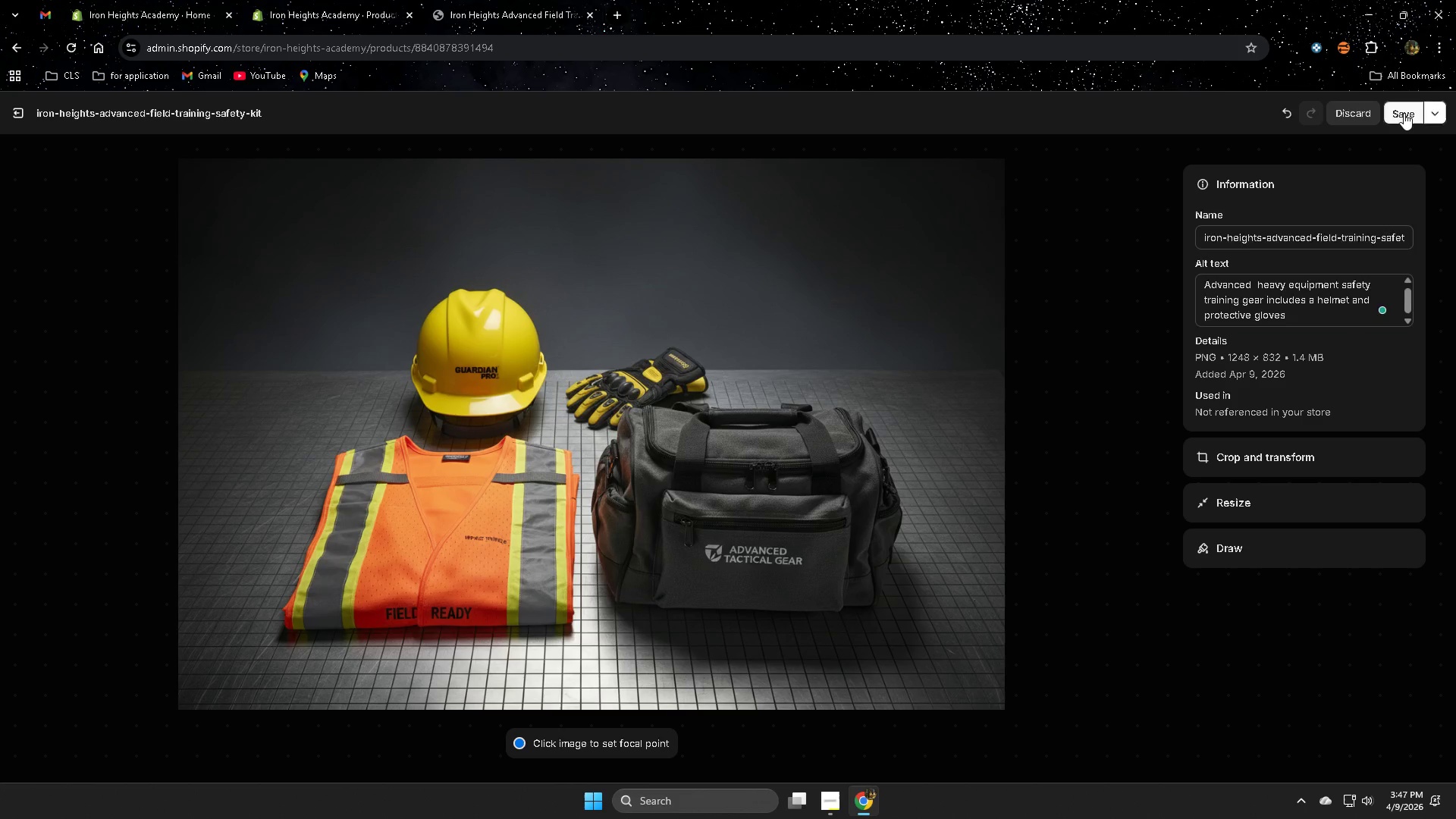 
left_click([18, 117])
 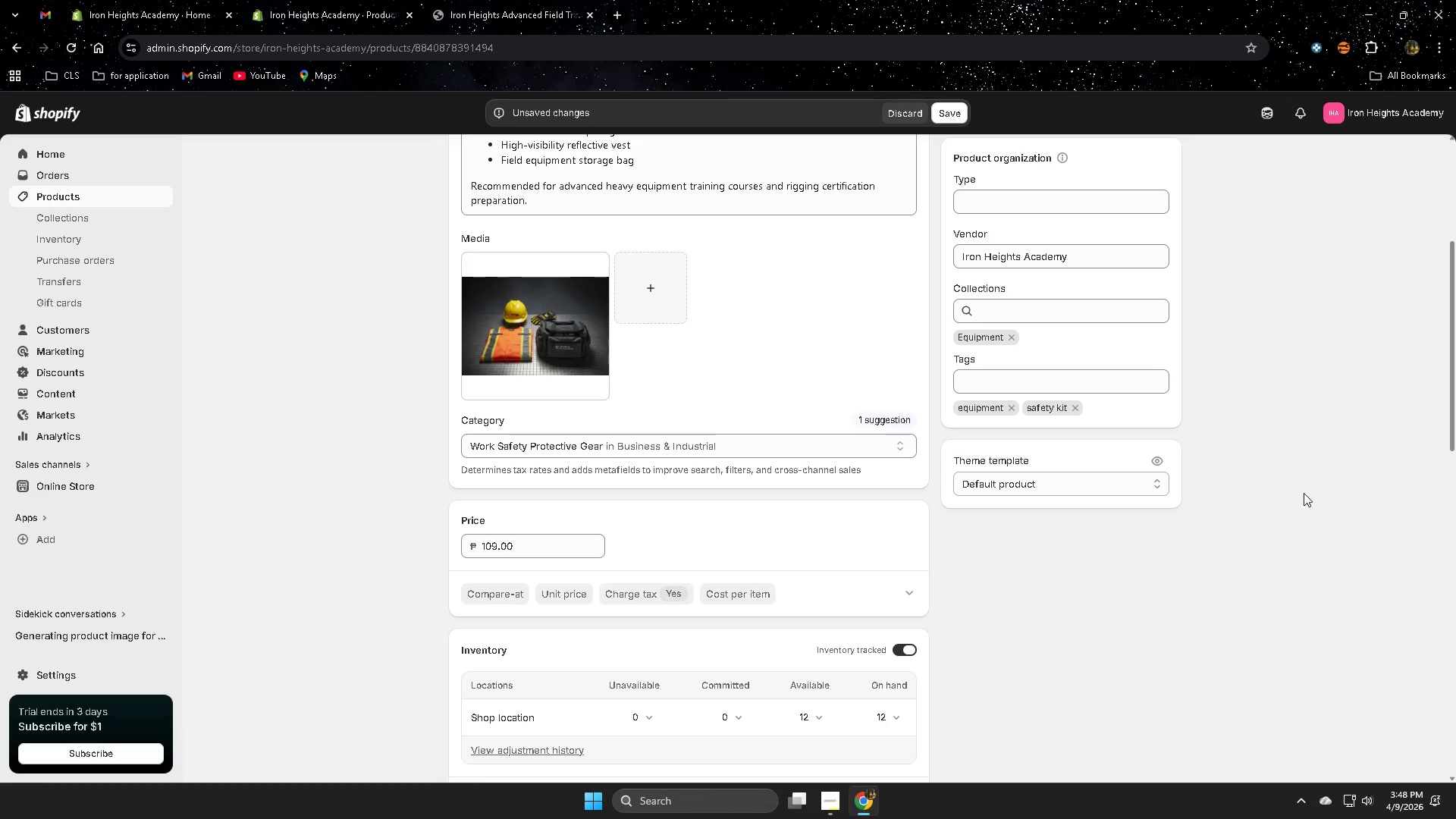 
scroll: coordinate [1266, 594], scroll_direction: down, amount: 15.0
 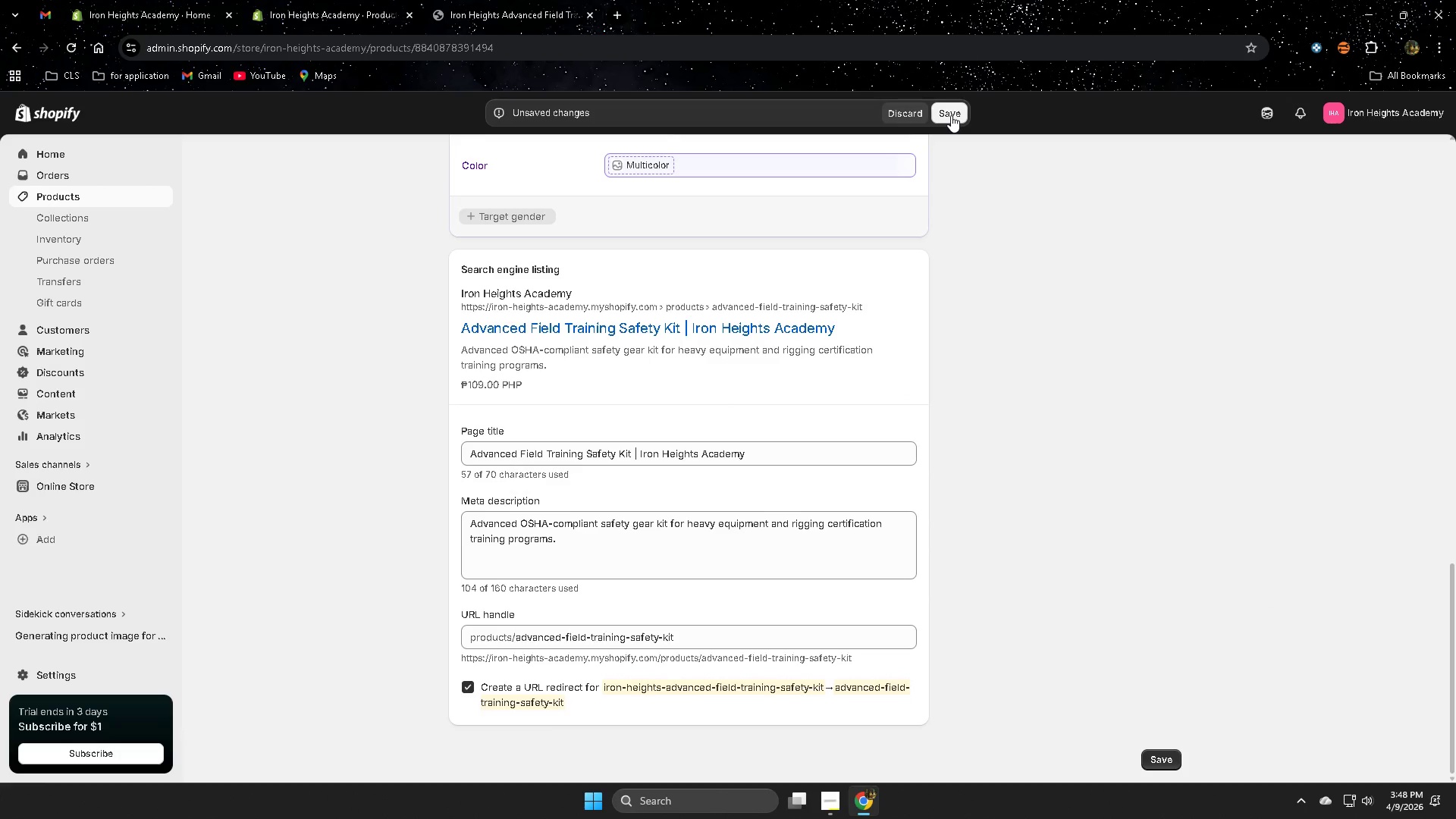 
scroll: coordinate [986, 440], scroll_direction: up, amount: 20.0
 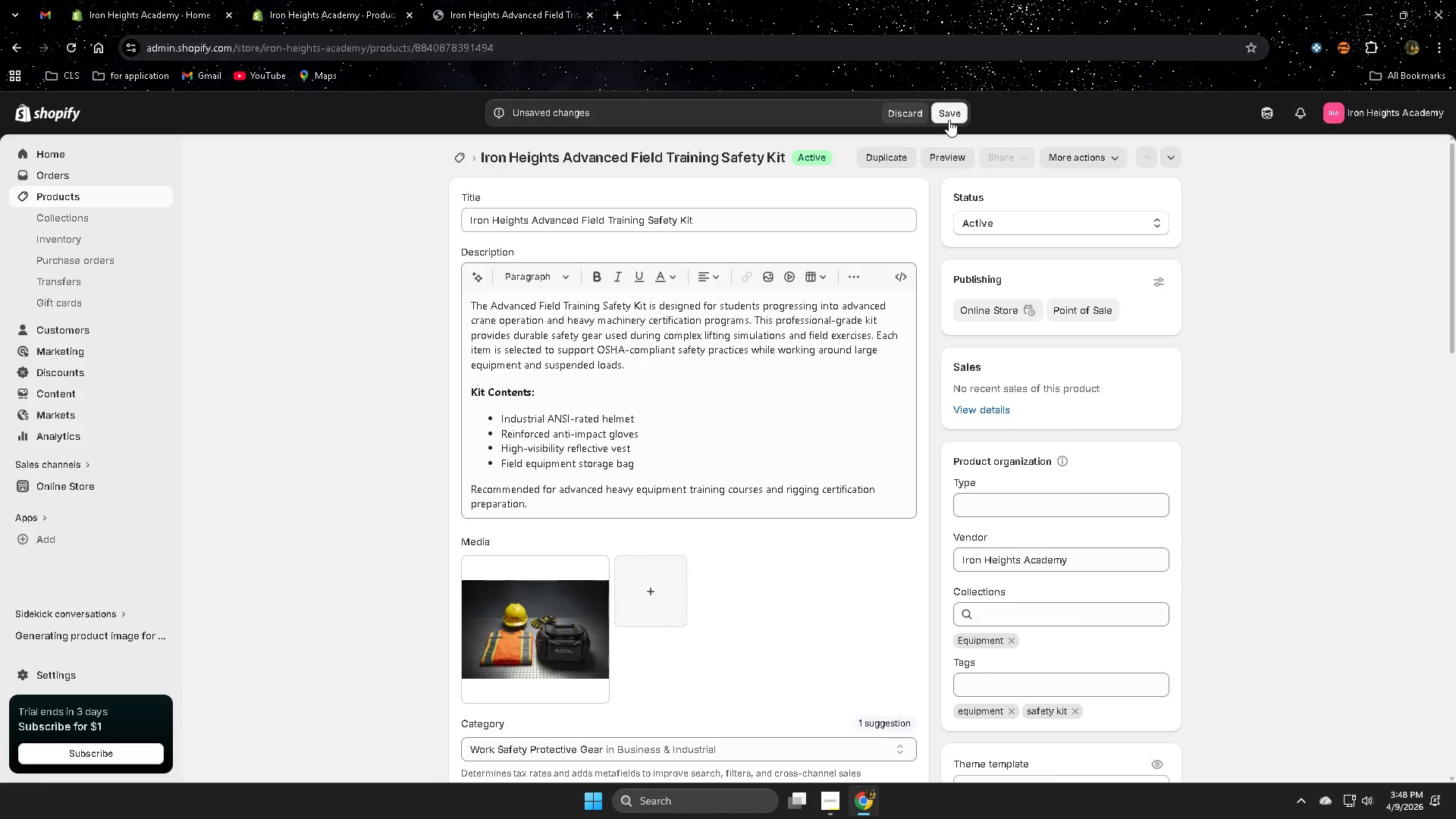 
left_click([949, 117])
 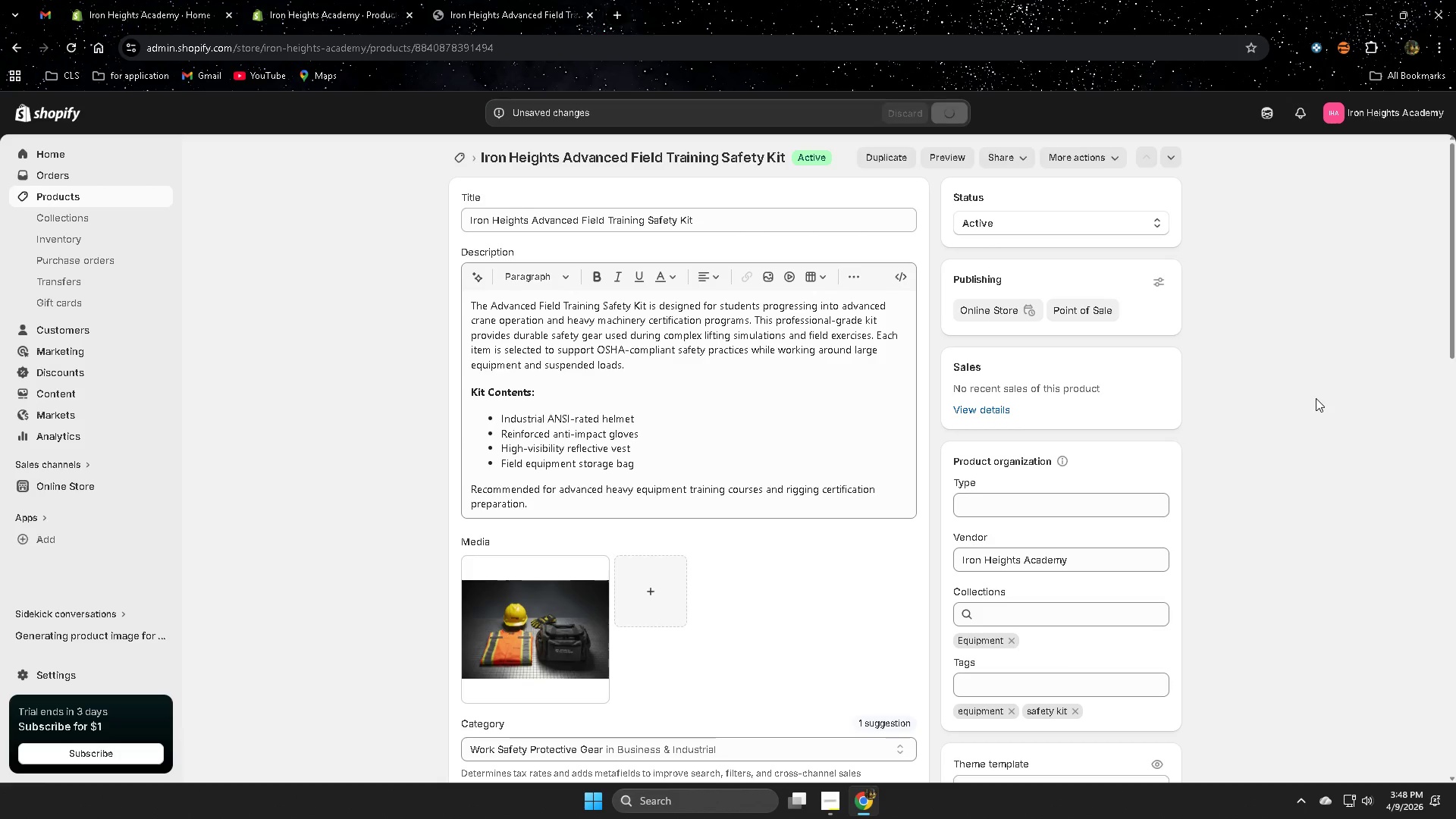 
wait(8.48)
 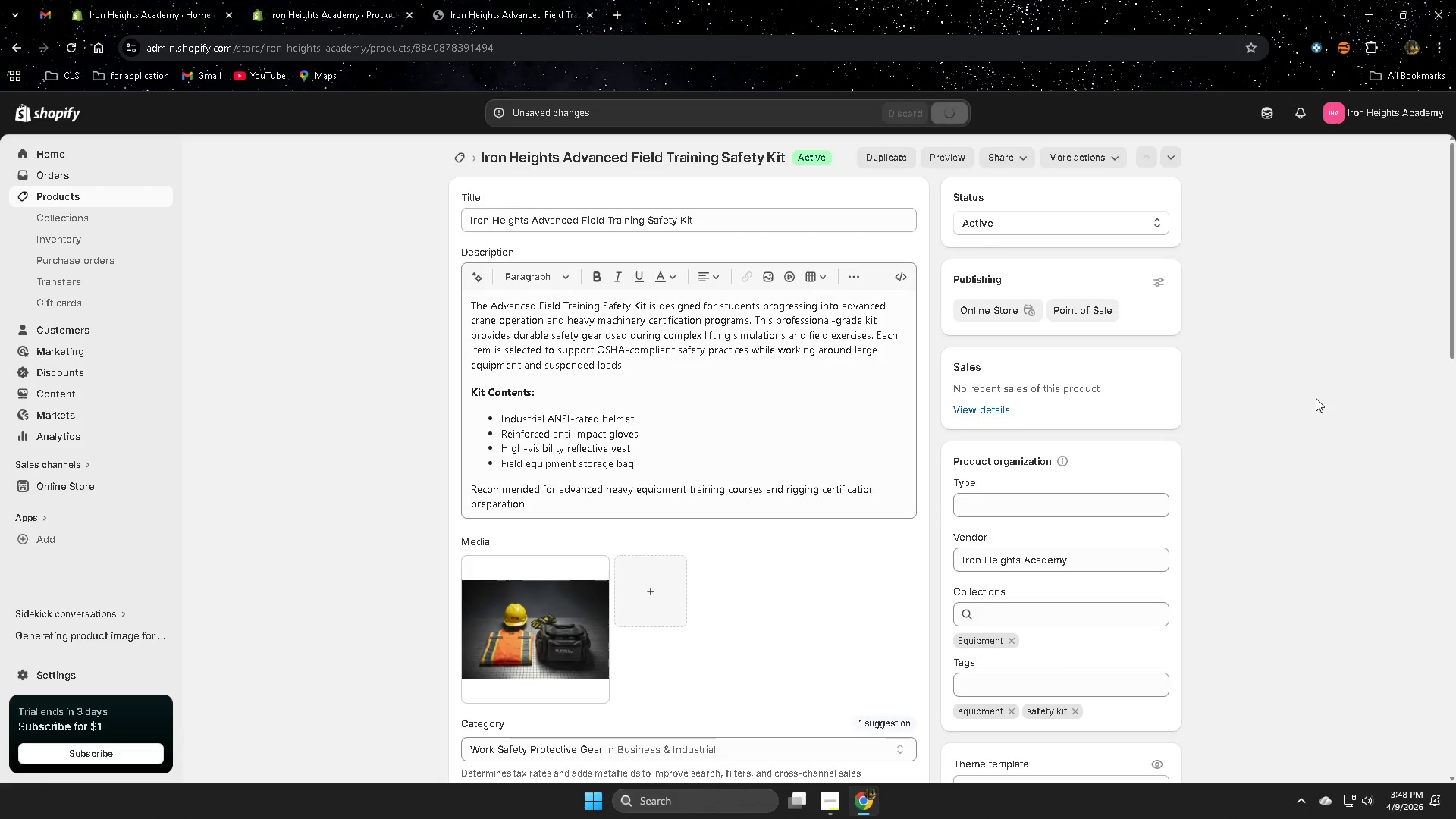 
scroll: coordinate [1175, 396], scroll_direction: down, amount: 2.0
 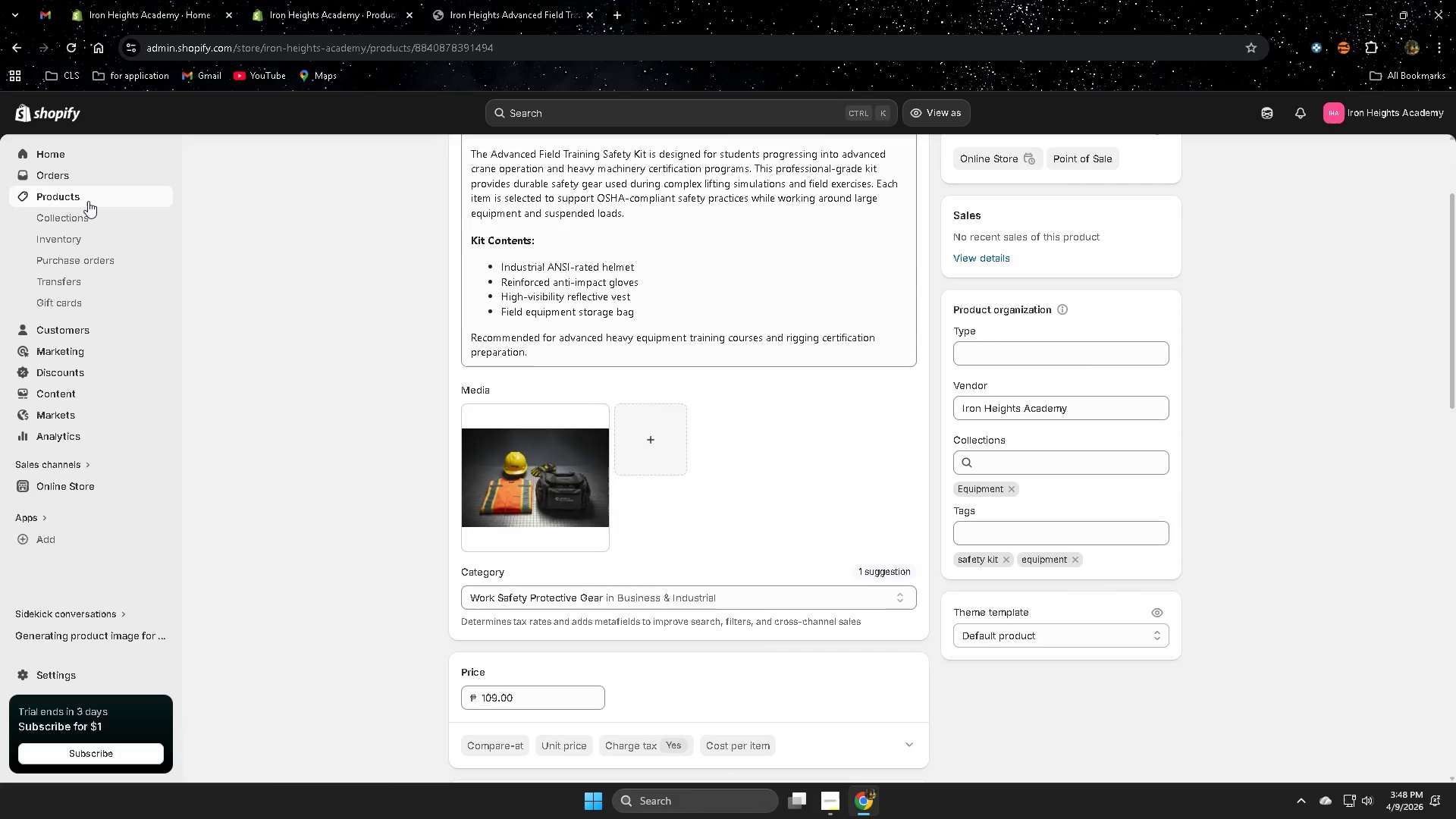 
left_click([89, 201])
 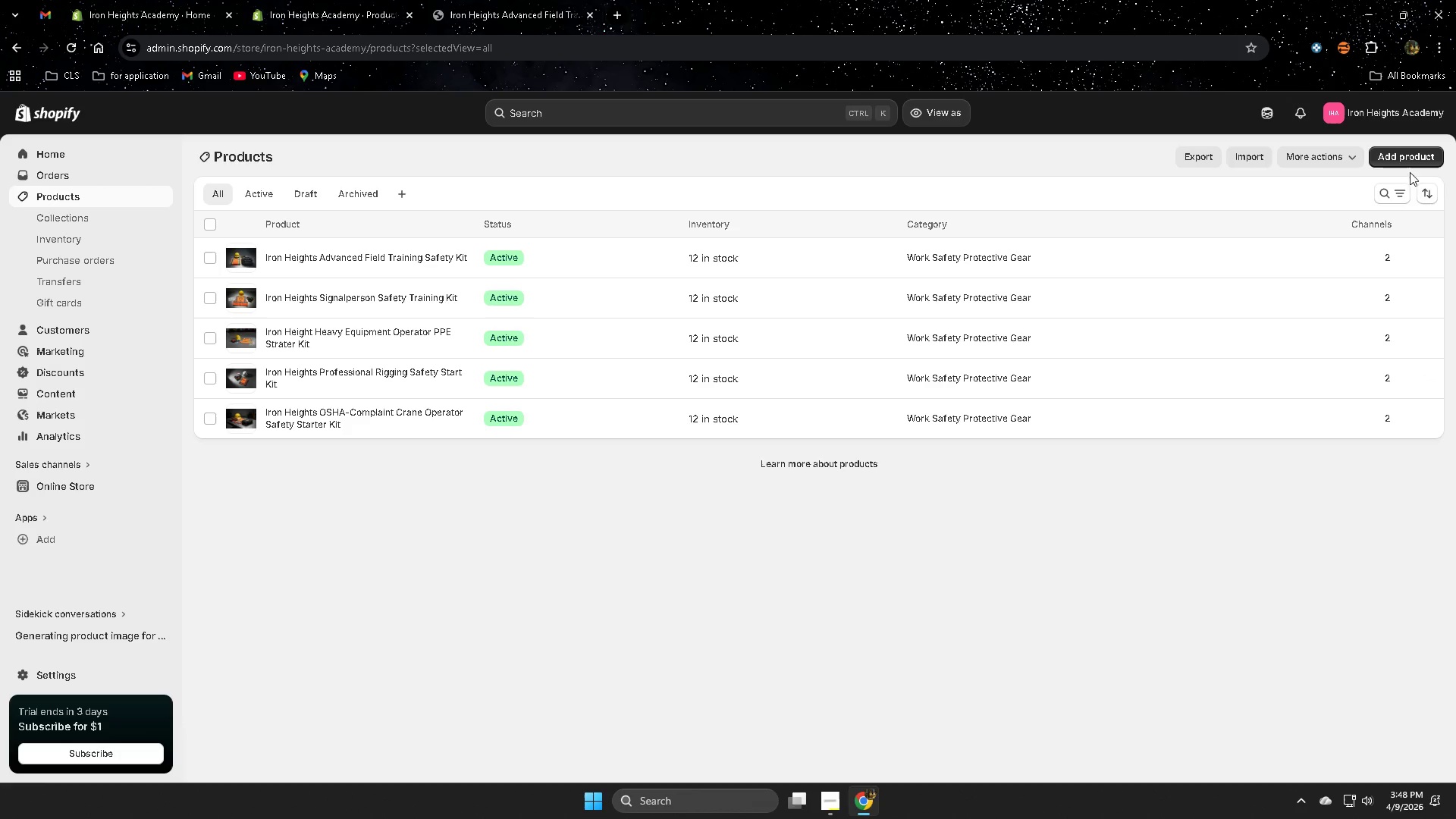 
wait(7.72)
 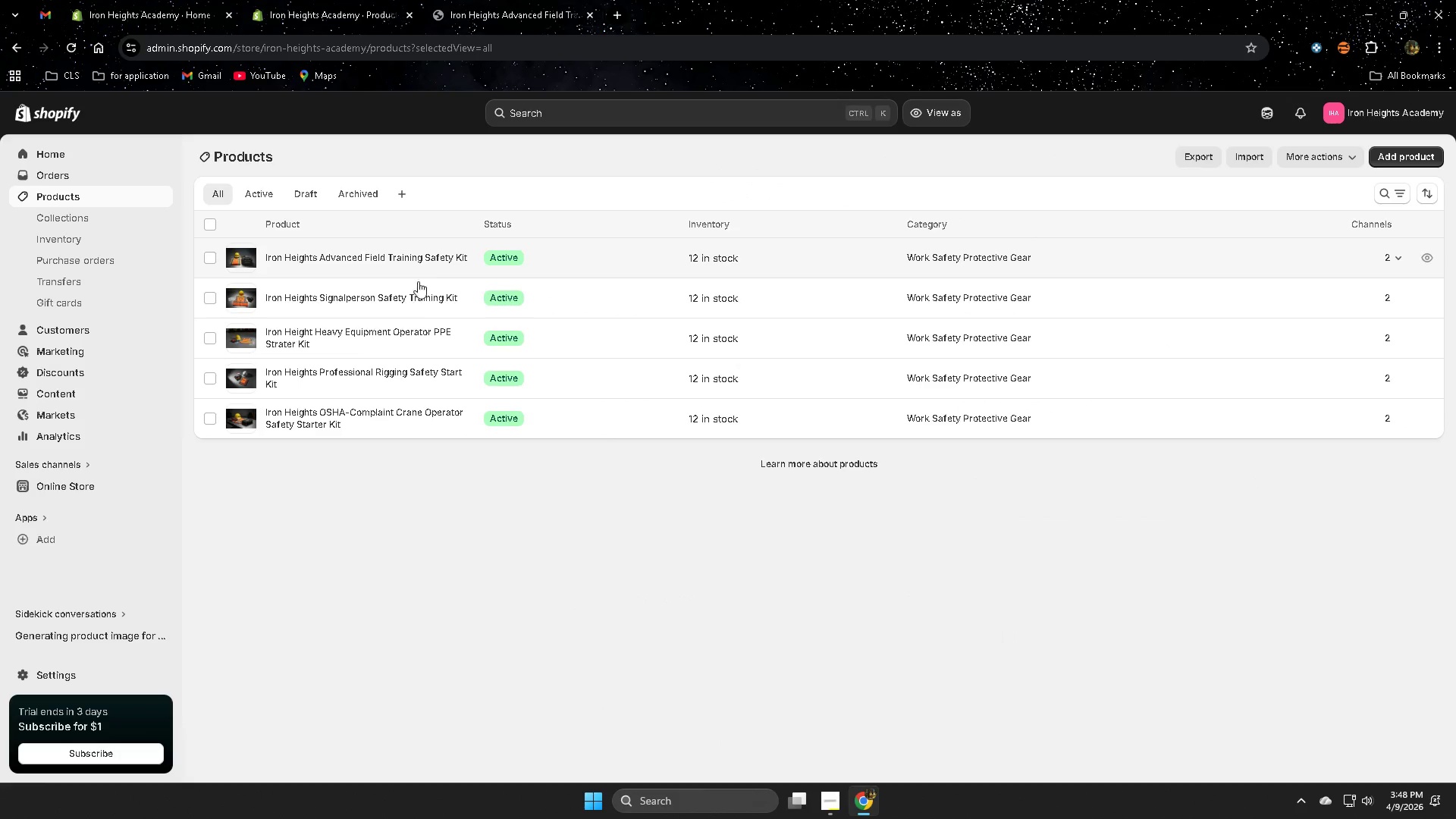 
left_click([1406, 153])
 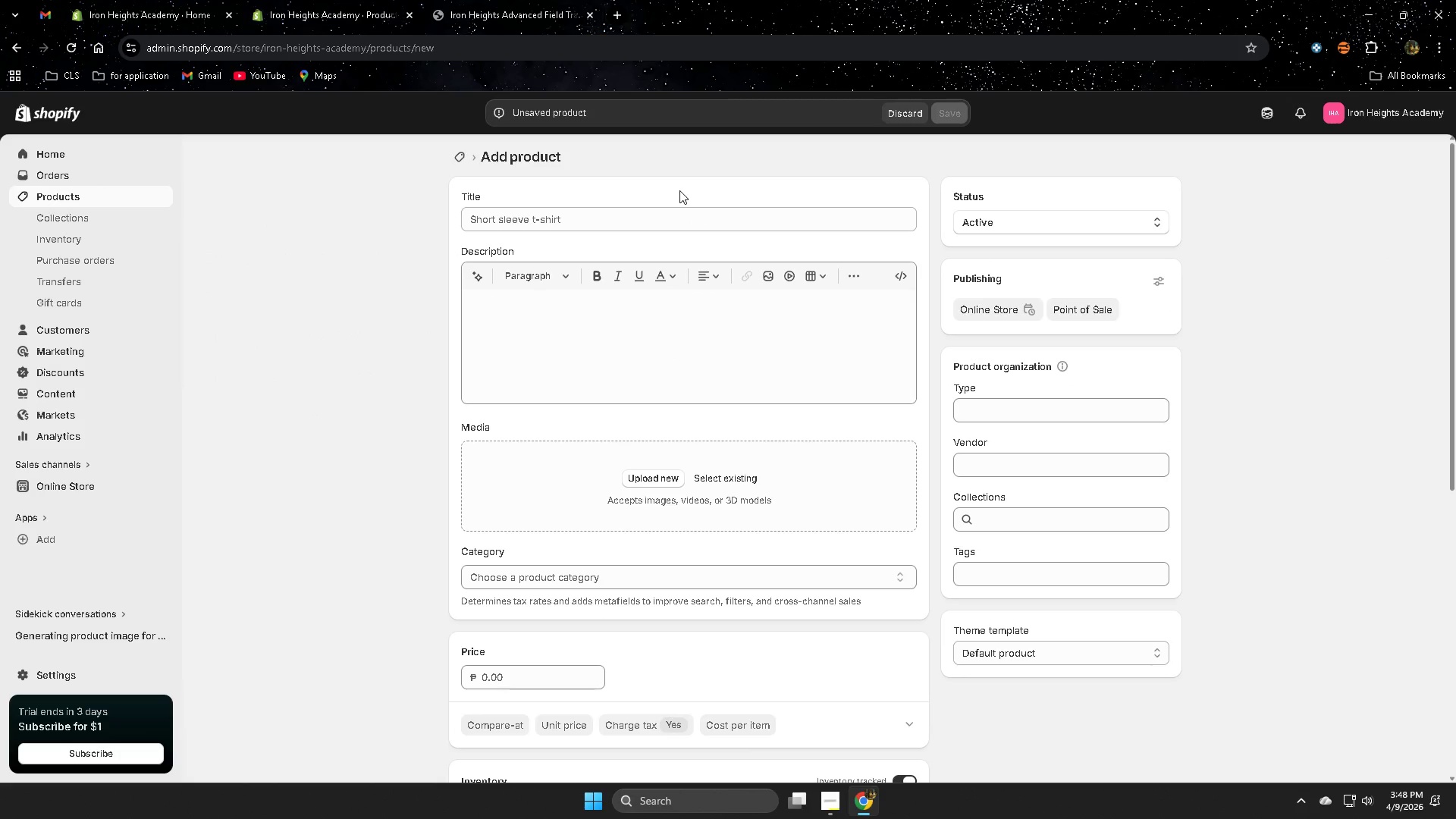 
wait(34.33)
 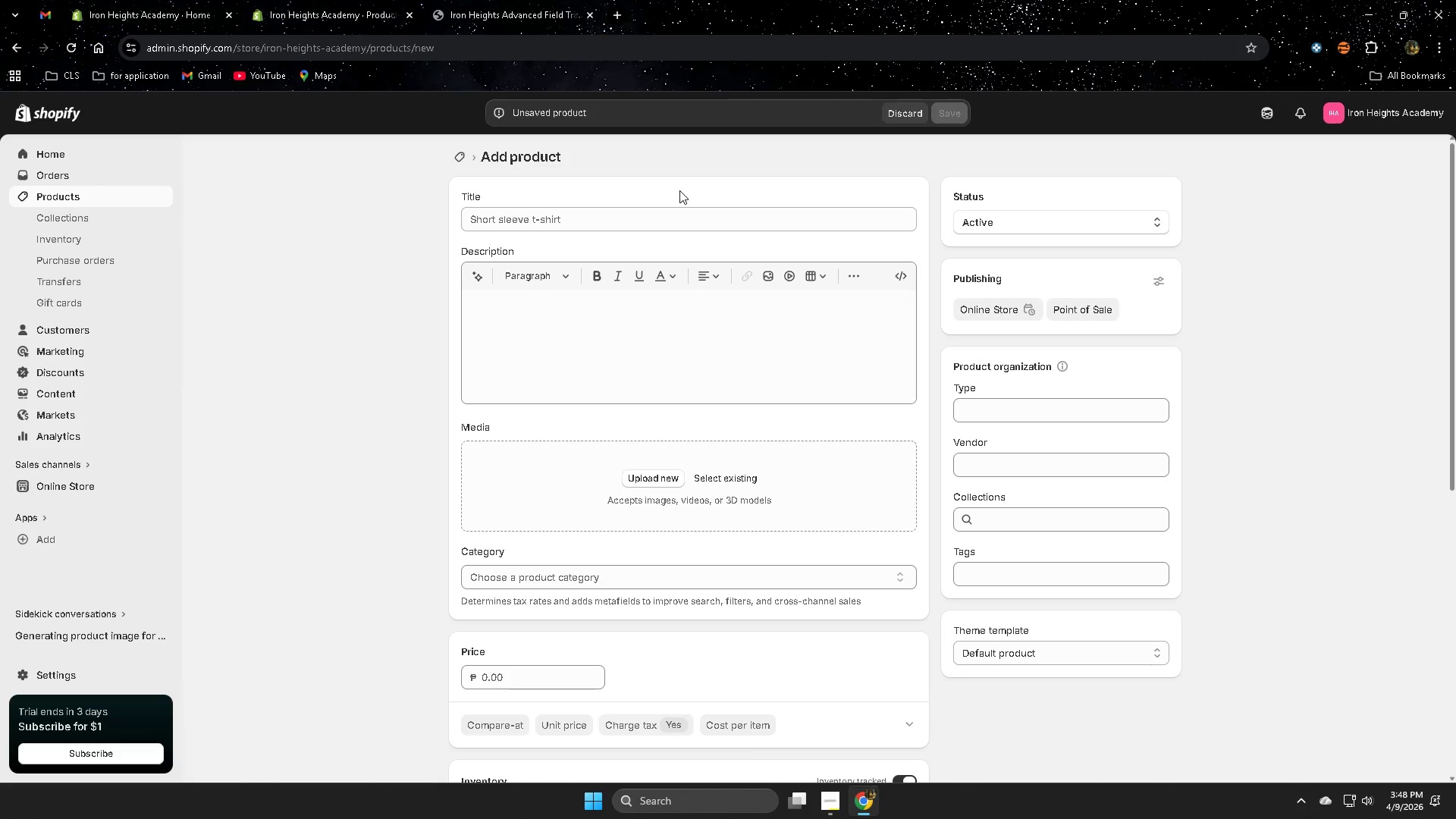 
mouse_move([450, 16])
 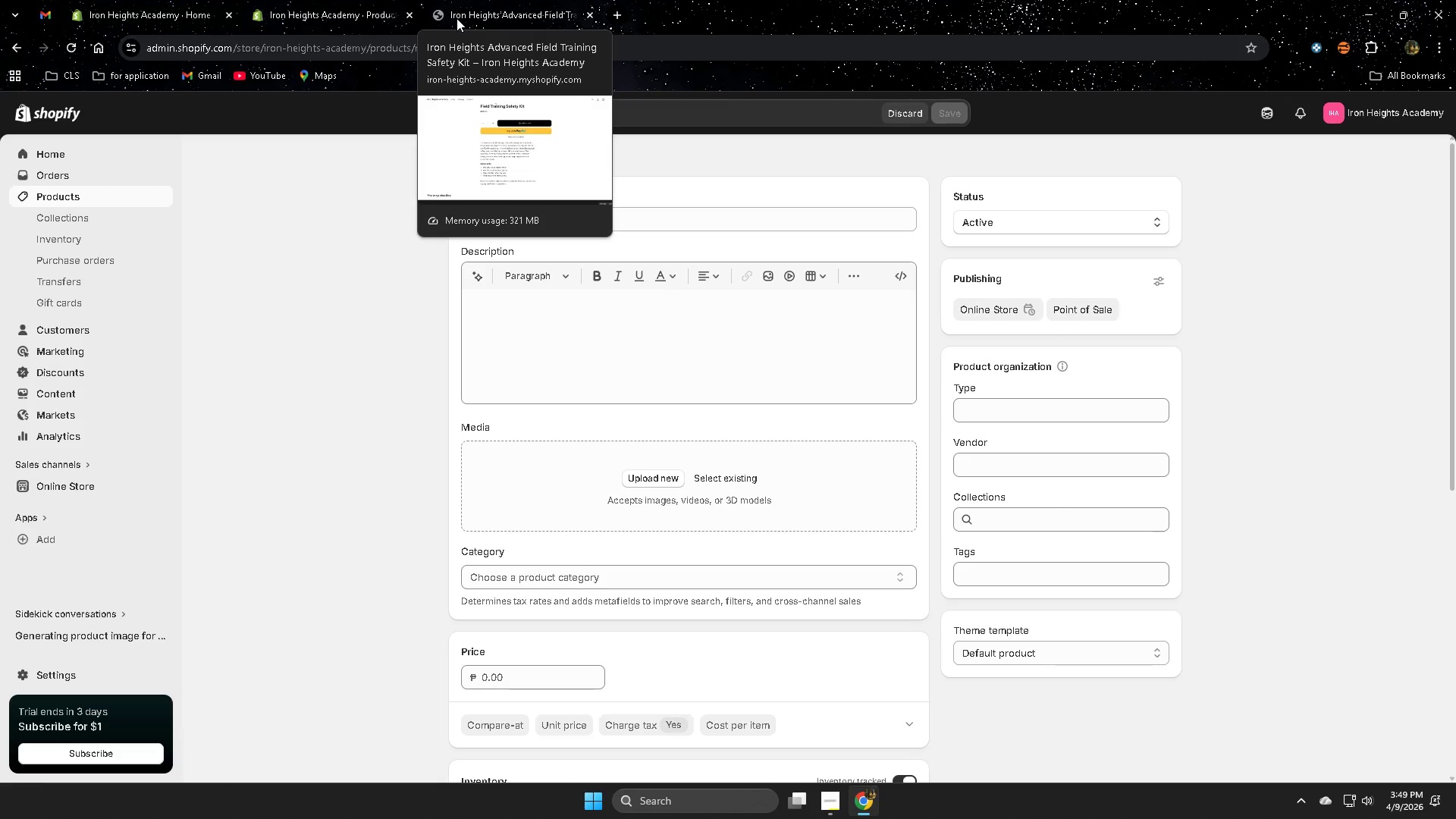 
wait(6.62)
 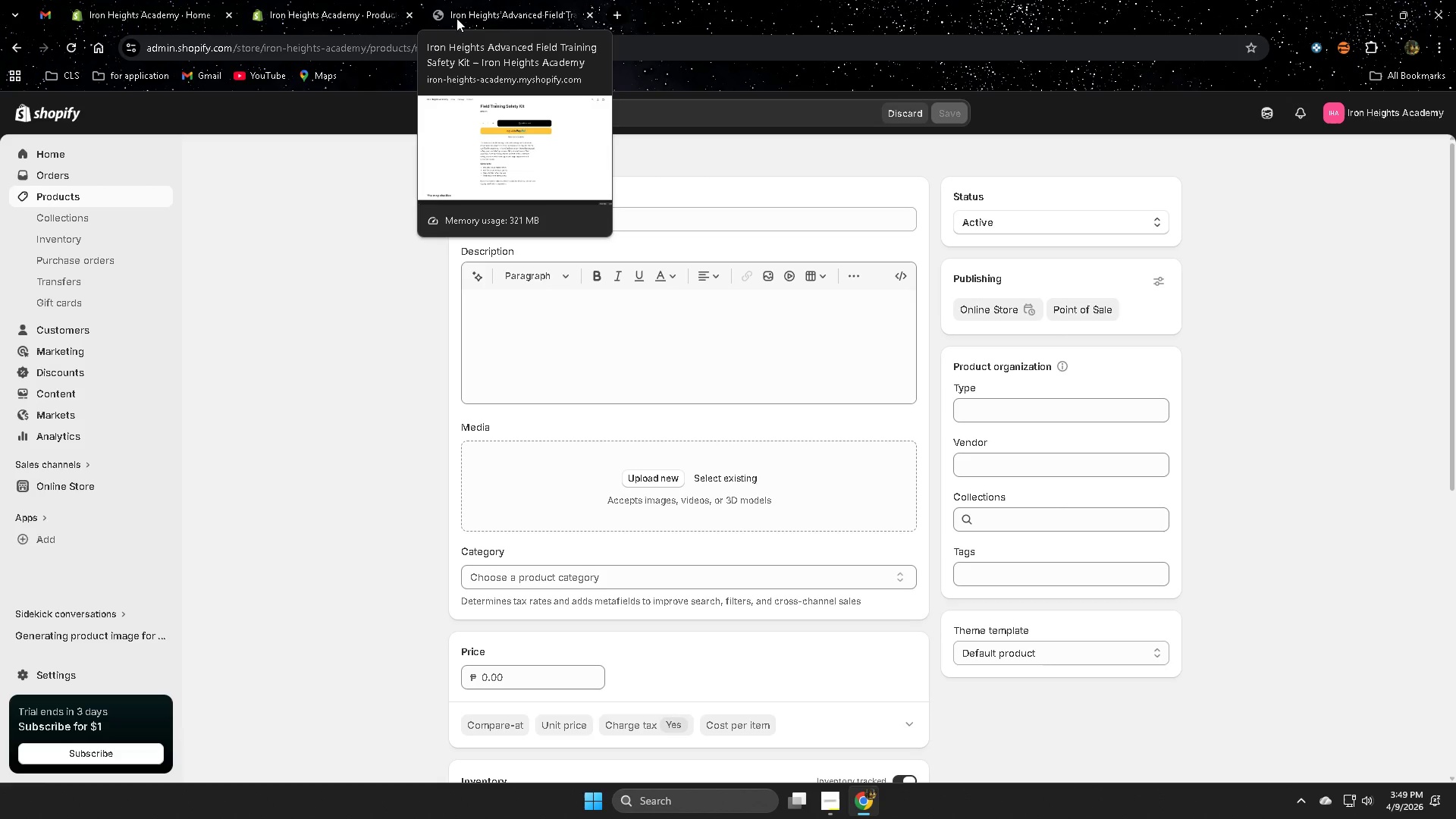 
double_click([594, 209])
 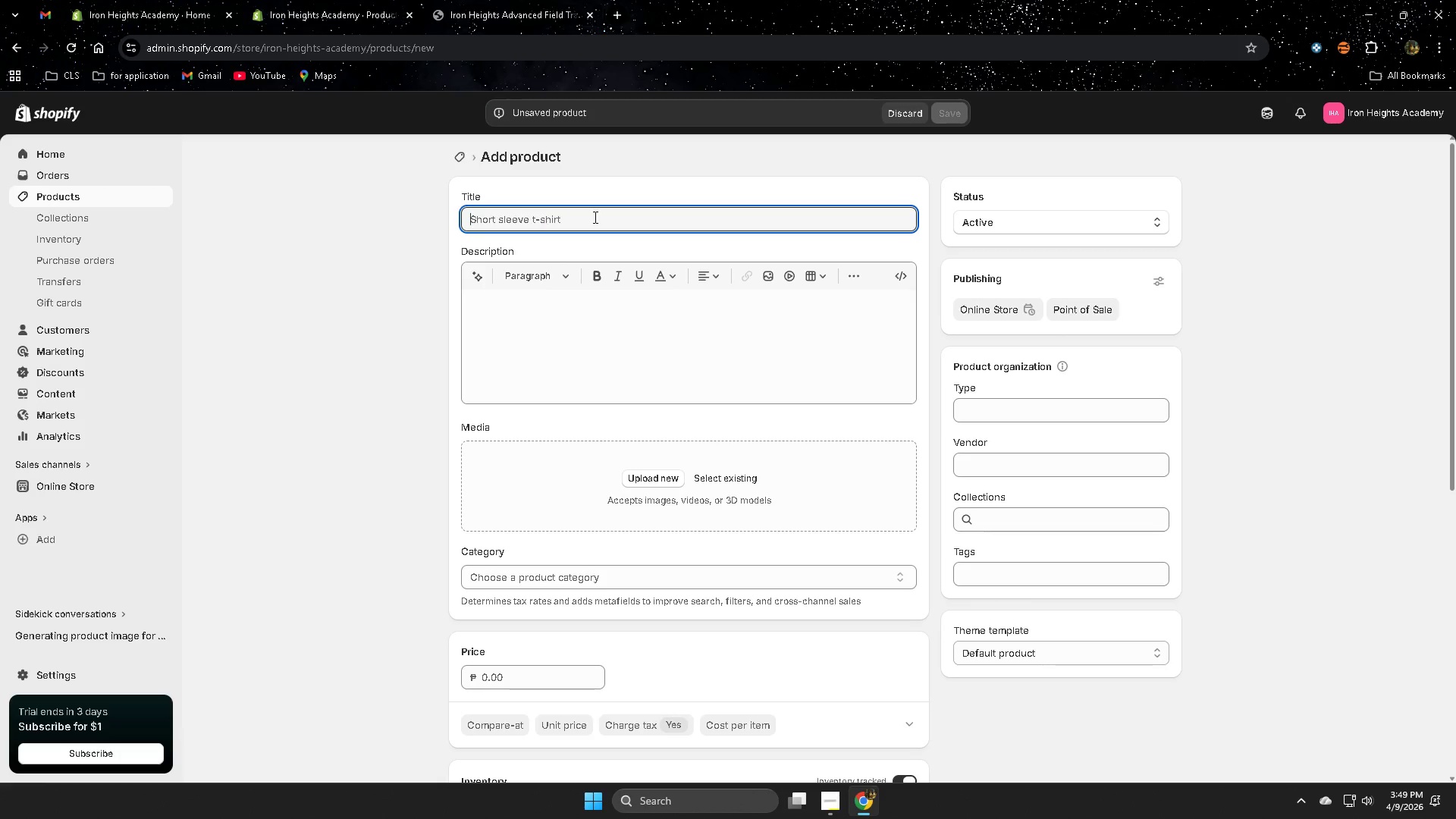 
double_click([594, 217])
 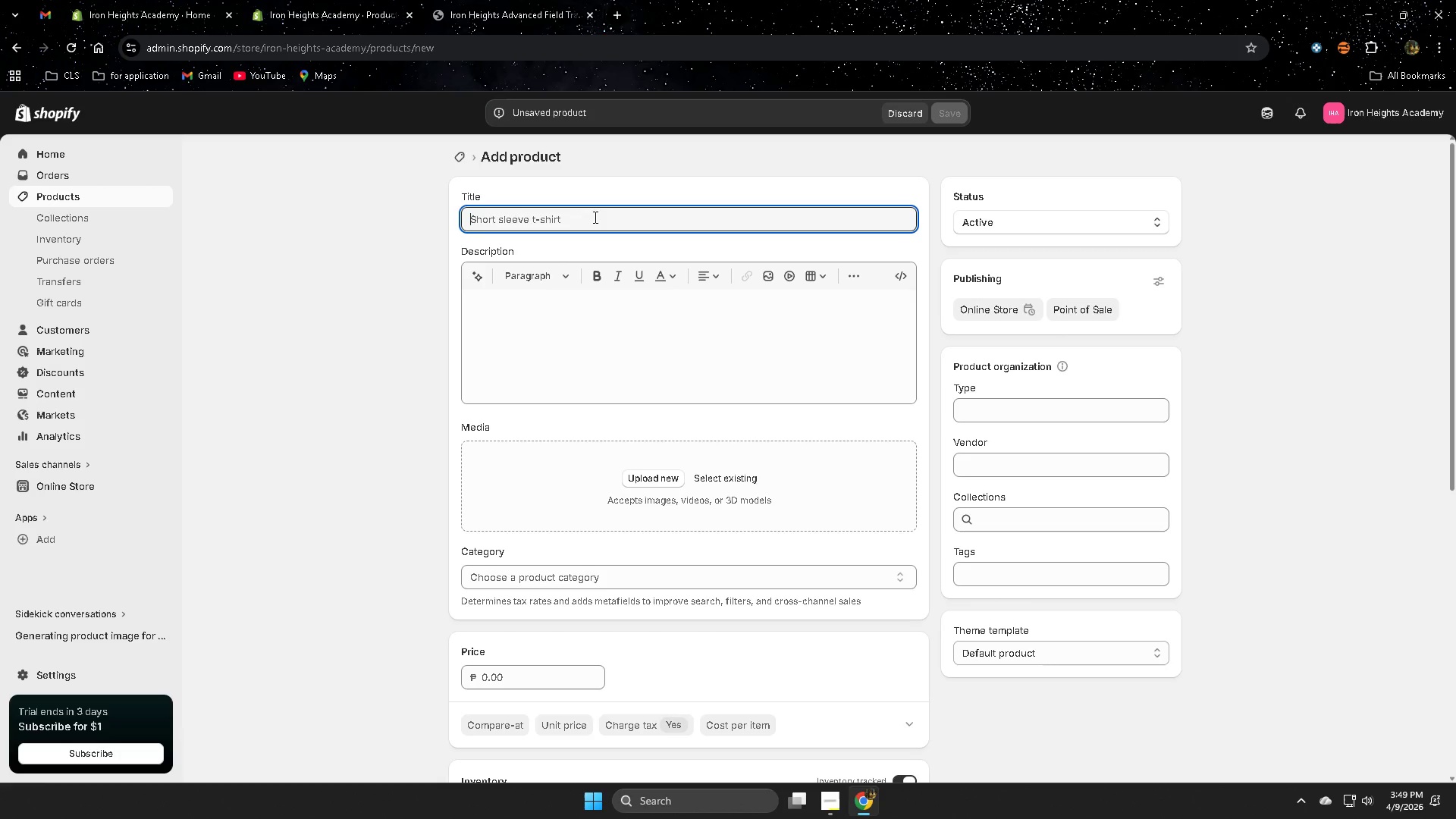 
triple_click([594, 217])
 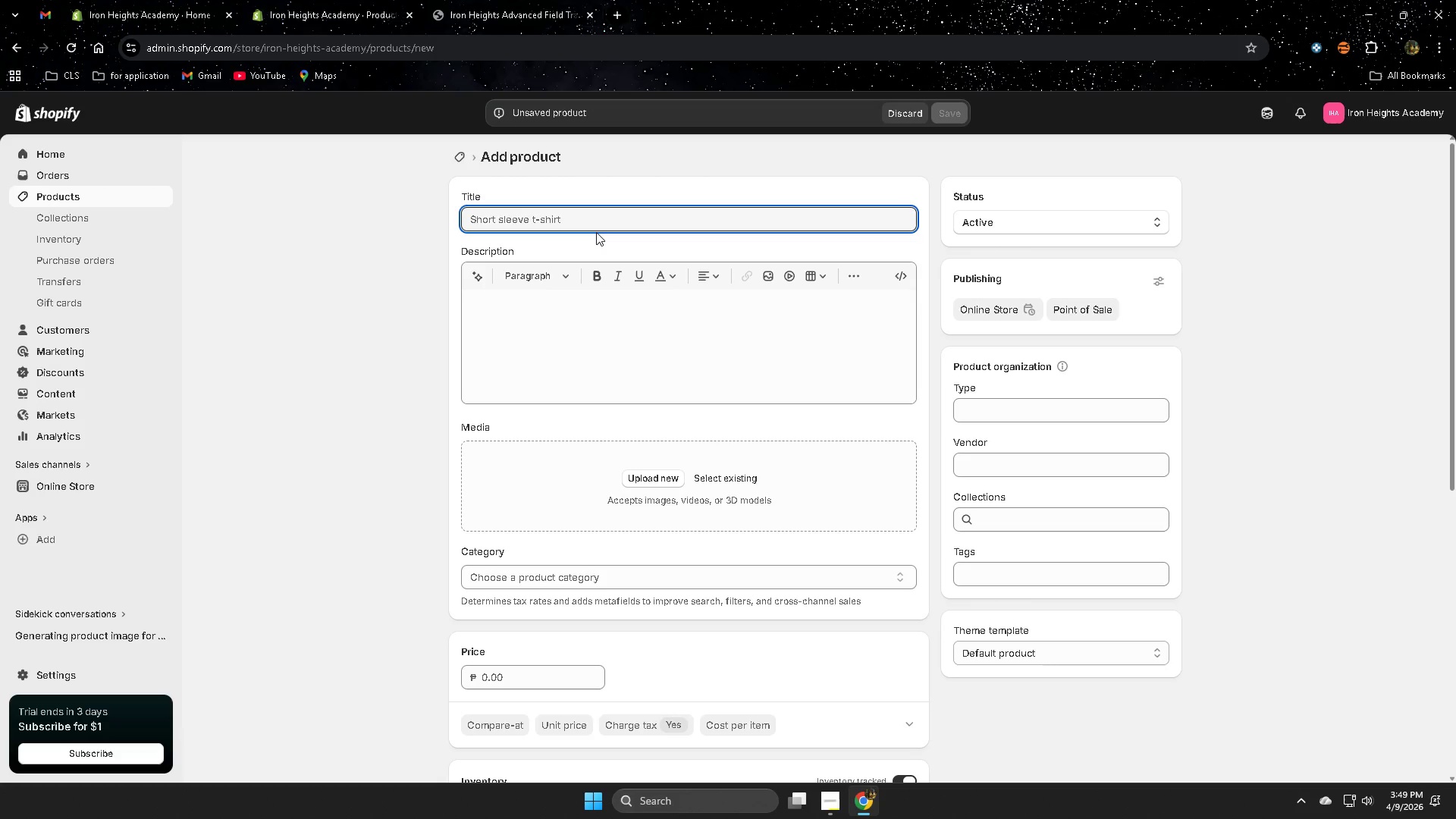 
type(O)
key(Backspace)
type(Iron Hein)
key(Backspace)
type(ght )
 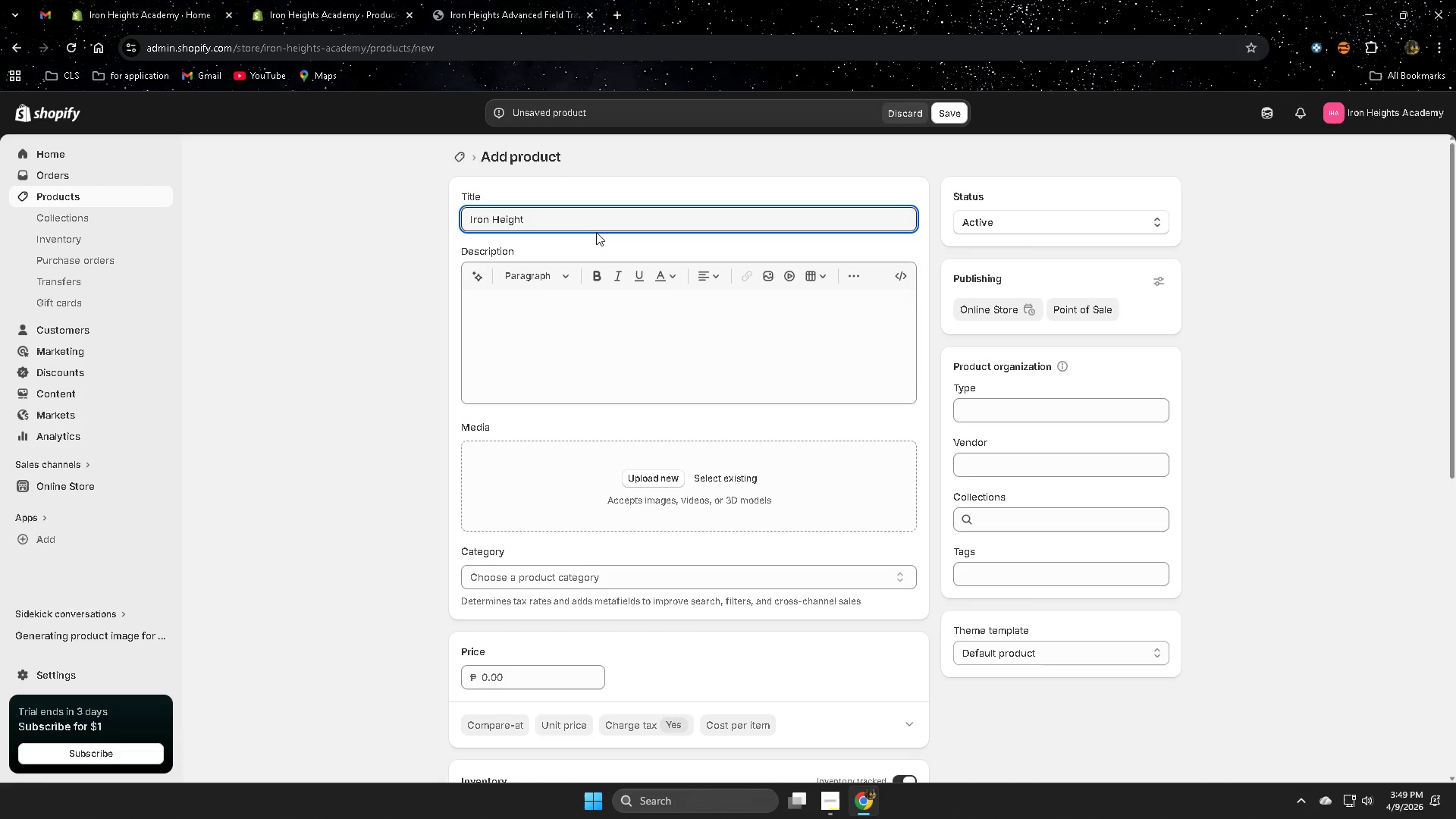 
wait(16.34)
 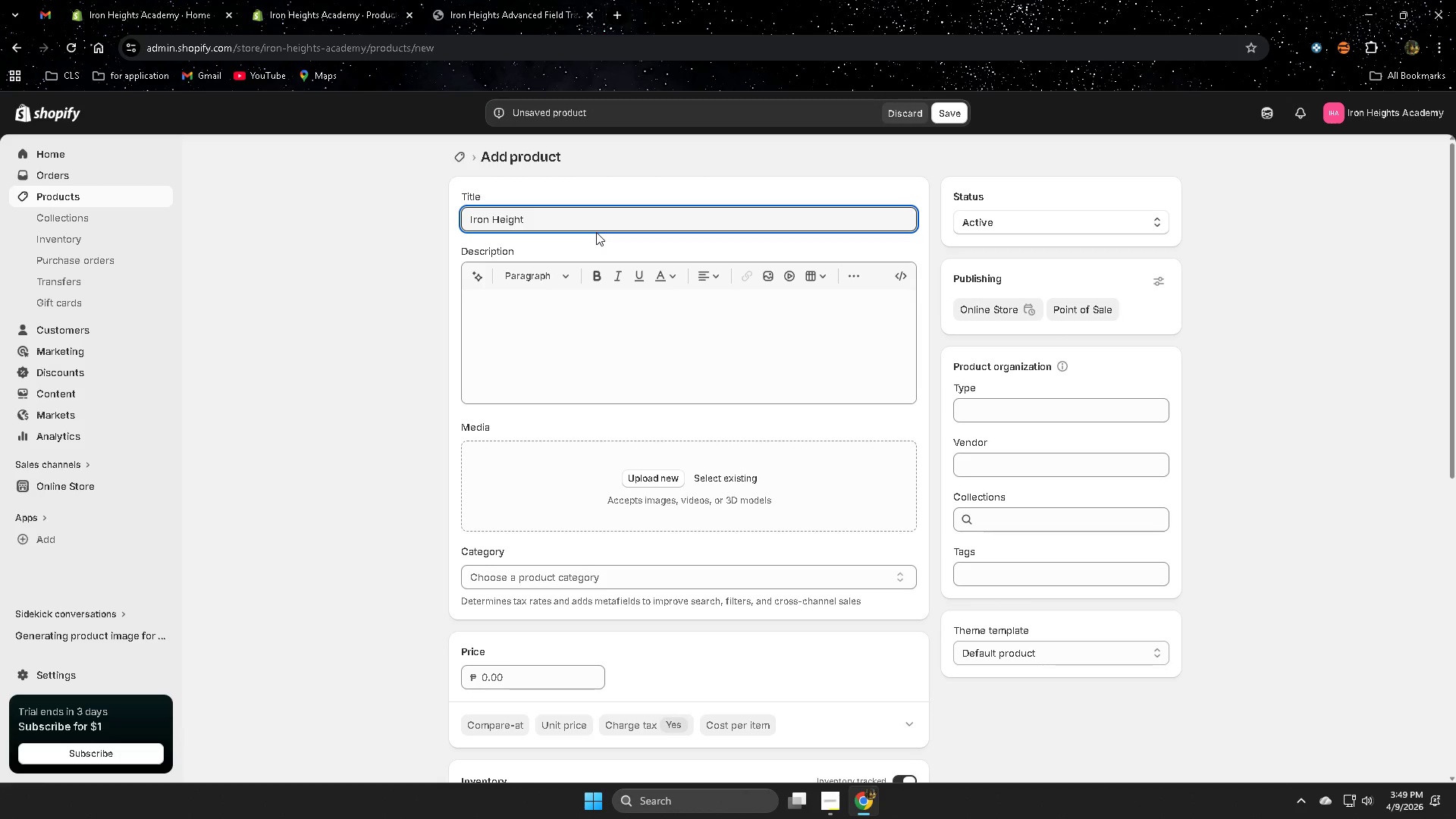 
type(Crane Operator Certification Voucher)
key(Backspace)
key(Backspace)
key(Backspace)
type(her)
 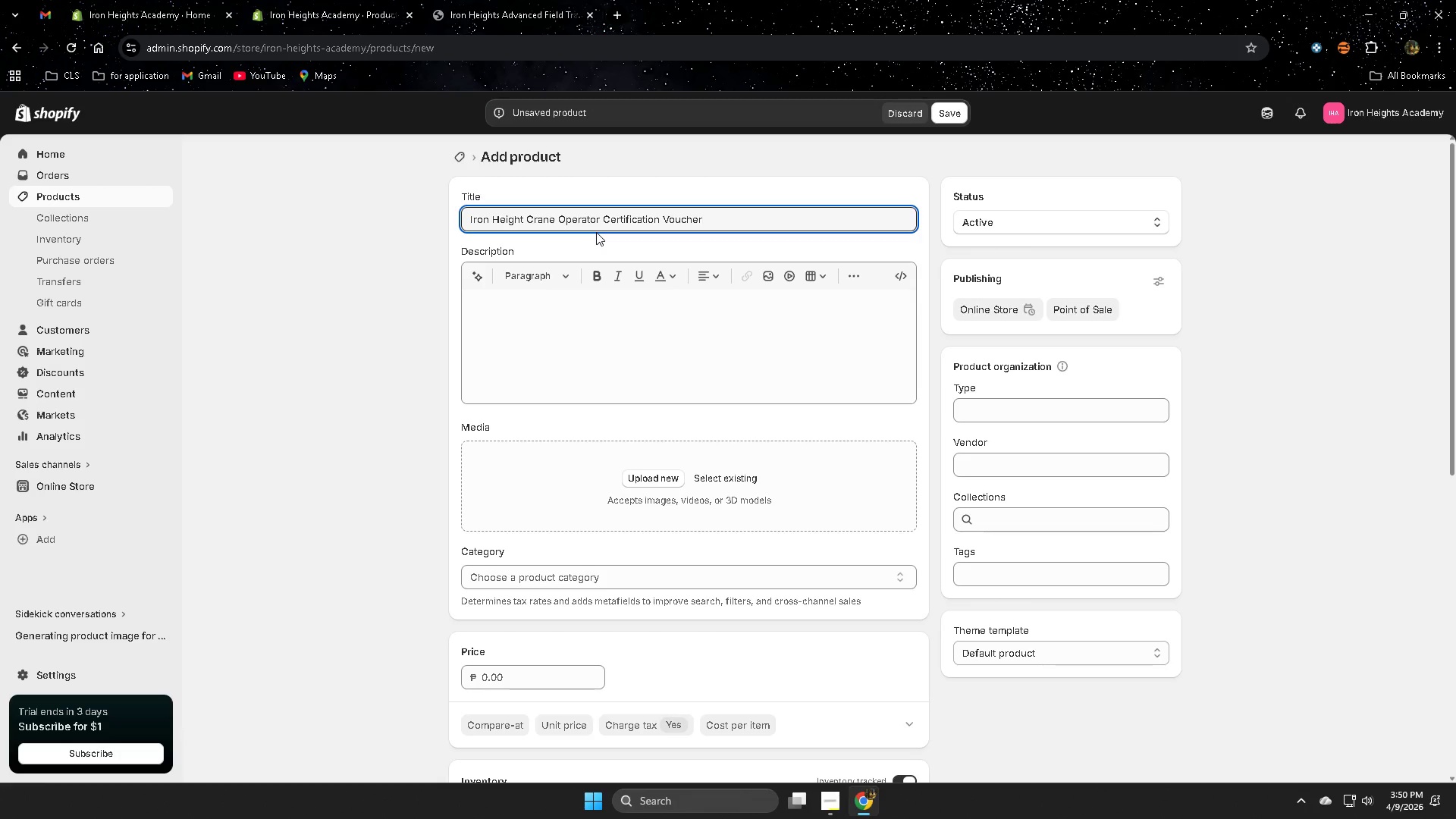 
left_click([616, 311])
 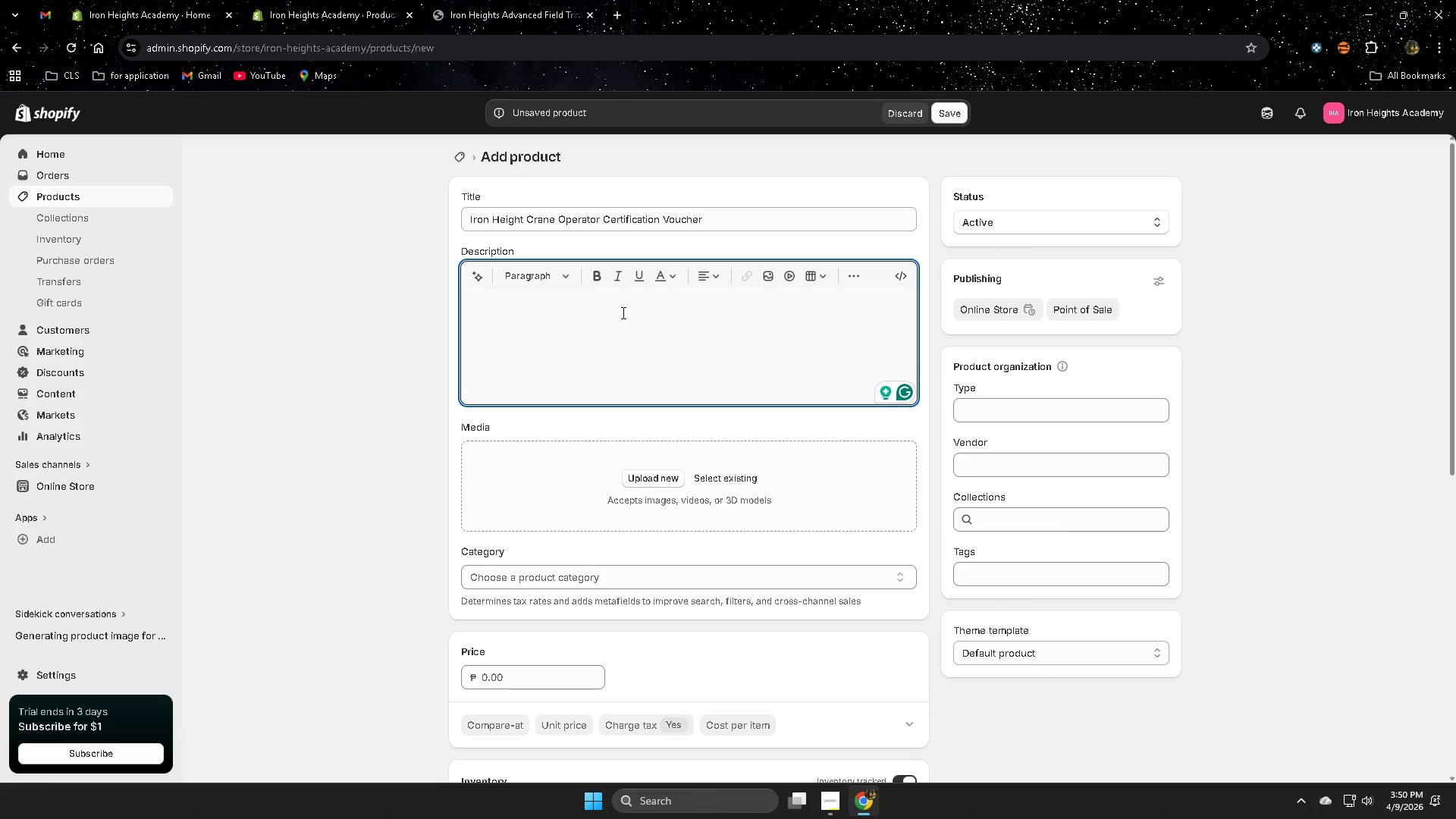 
type(The cr)
key(Backspace)
 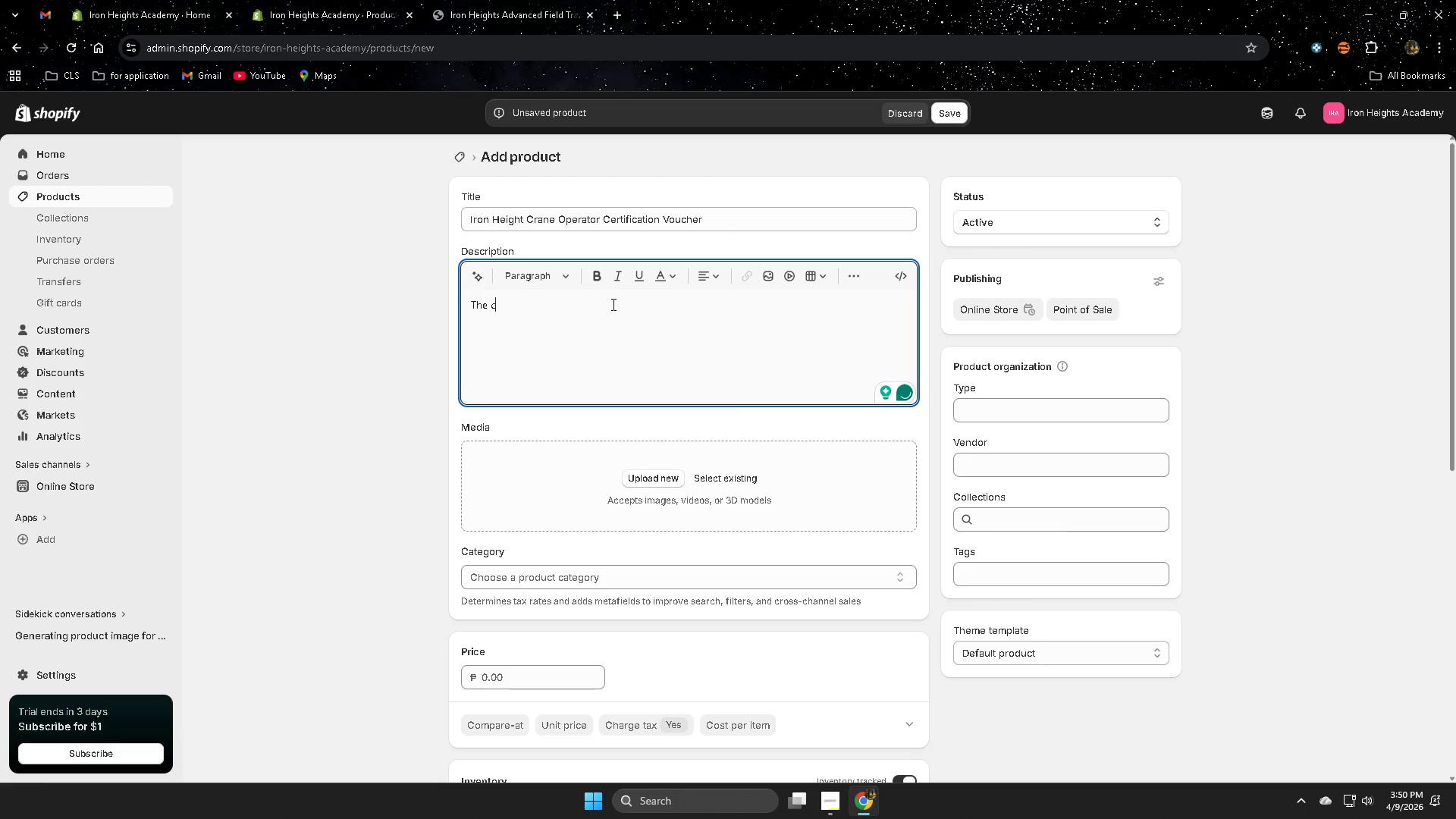 
wait(5.56)
 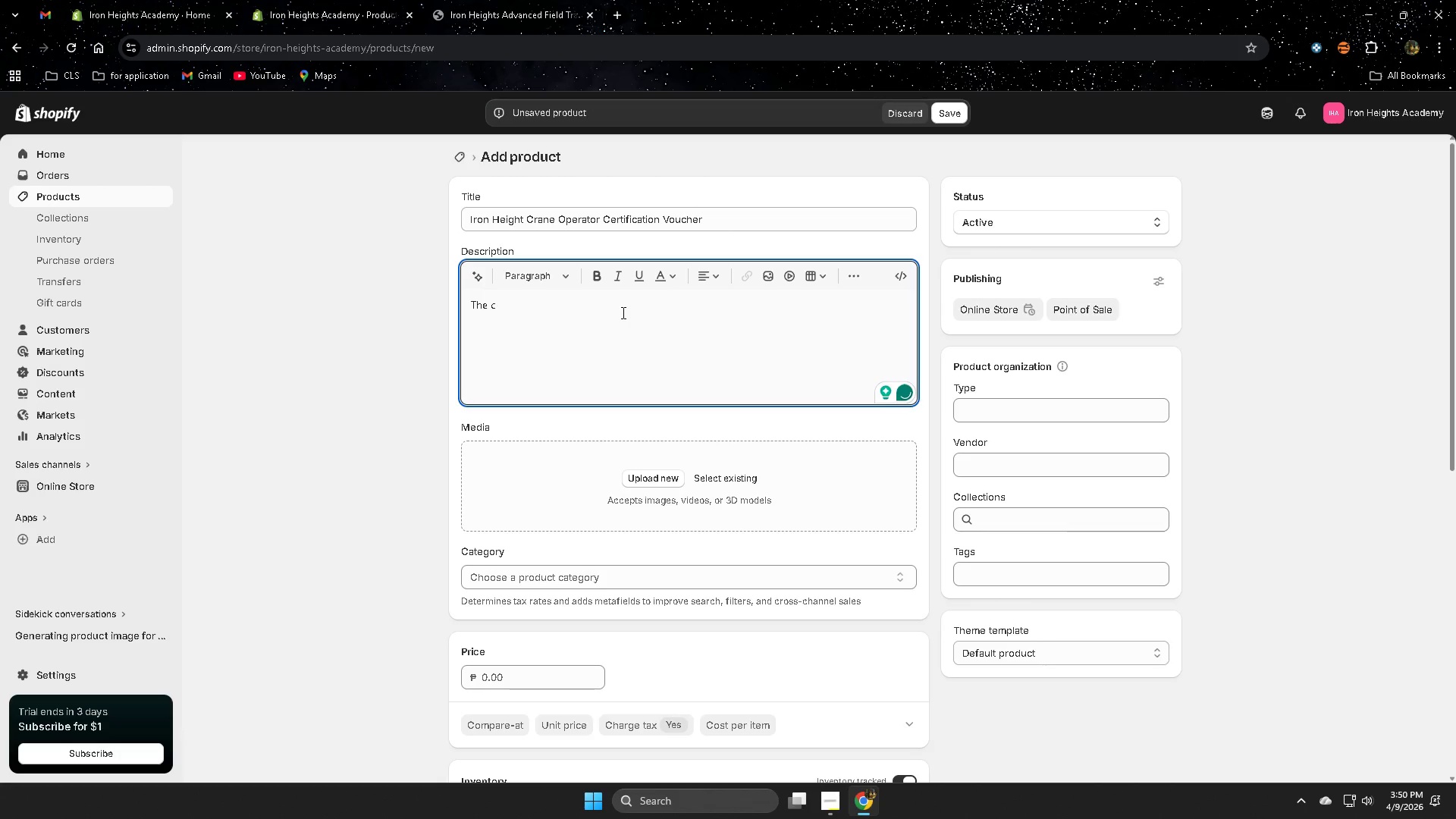 
key(Backspace)
type(Crane oep)
key(Backspace)
key(Backspace)
key(Backspace)
type(Operator Cerftication )
 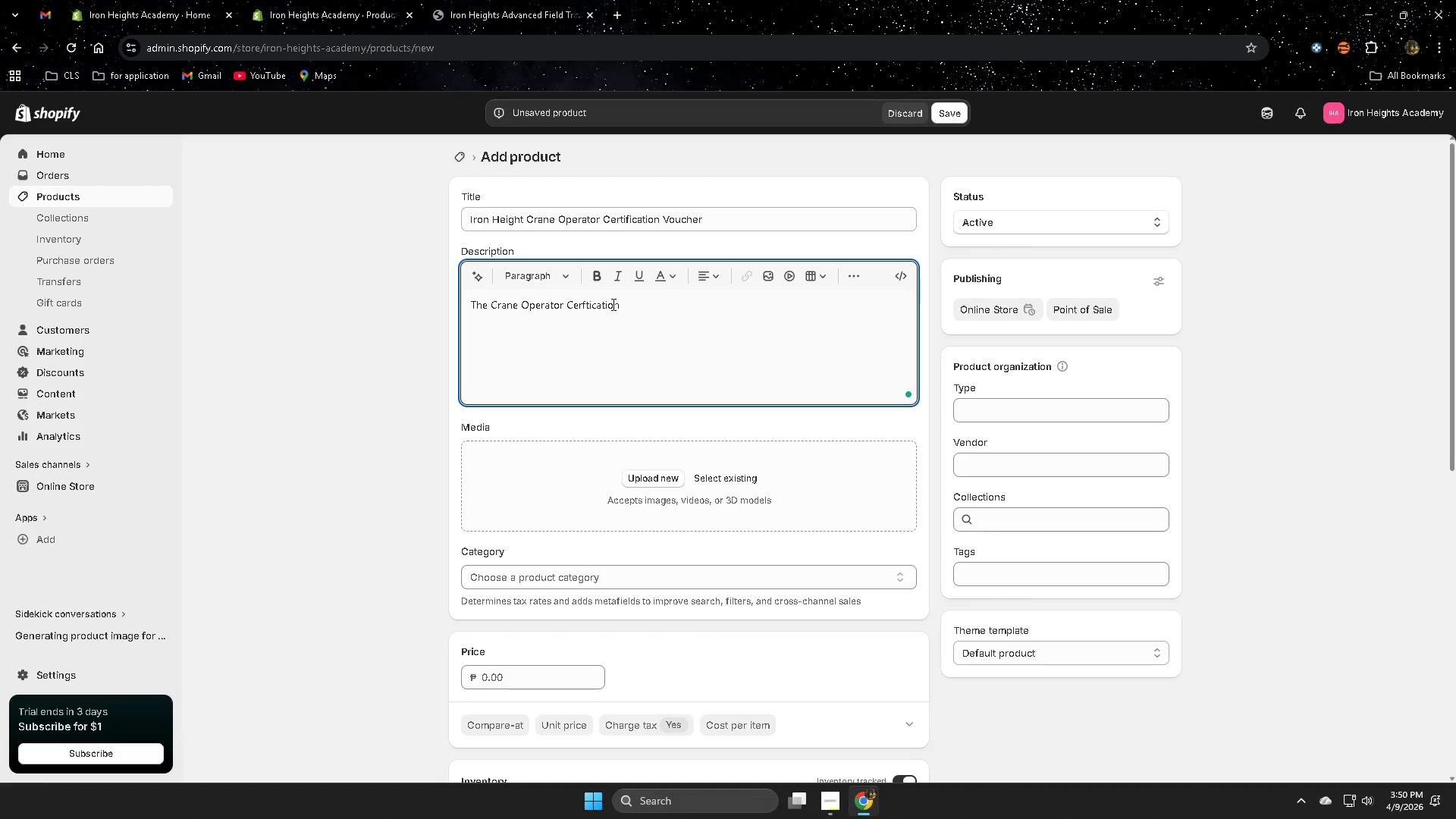 
double_click([651, 297])
 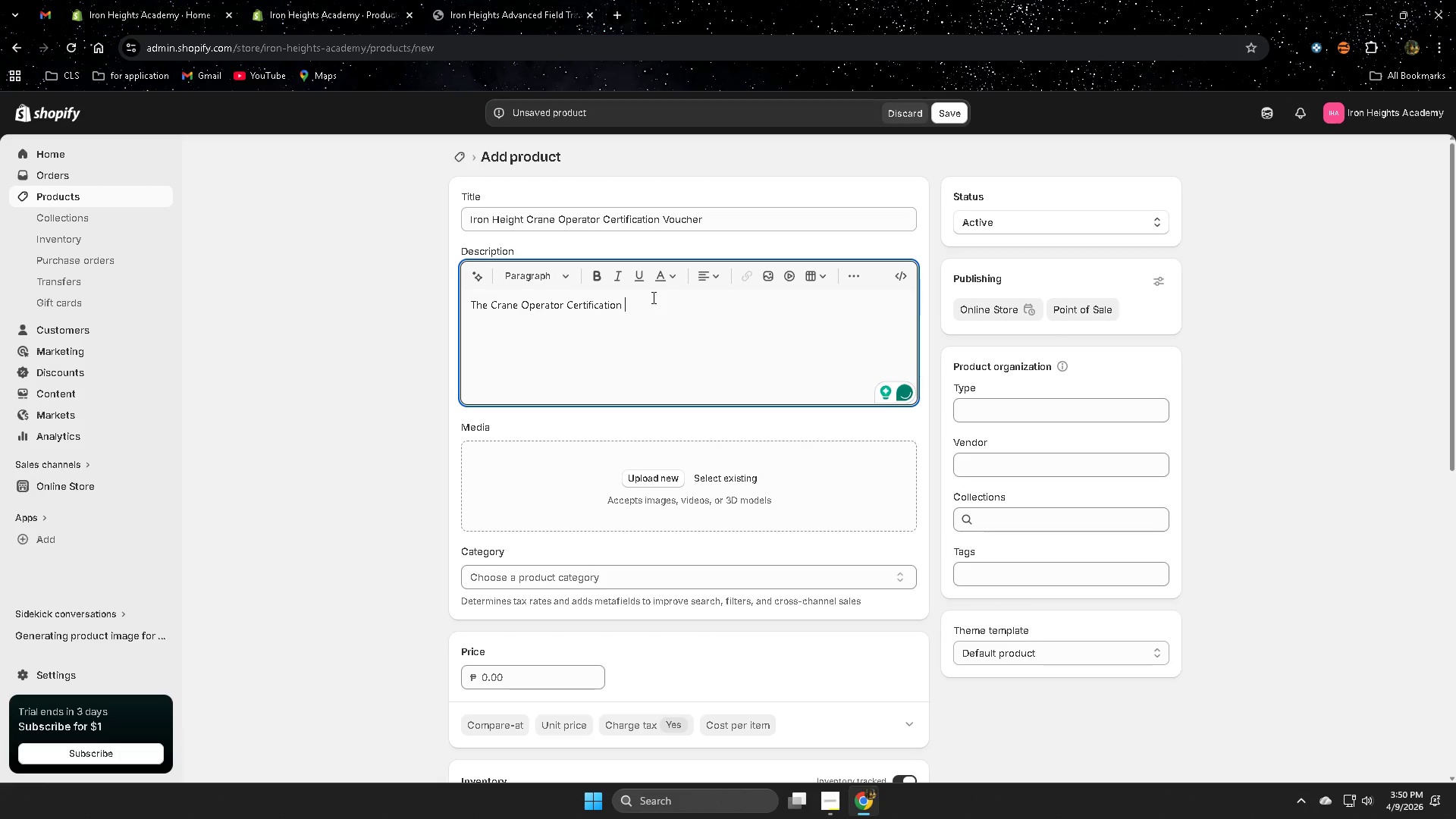 
type(vou)
key(Backspace)
key(Backspace)
key(Backspace)
type(Voucher )
 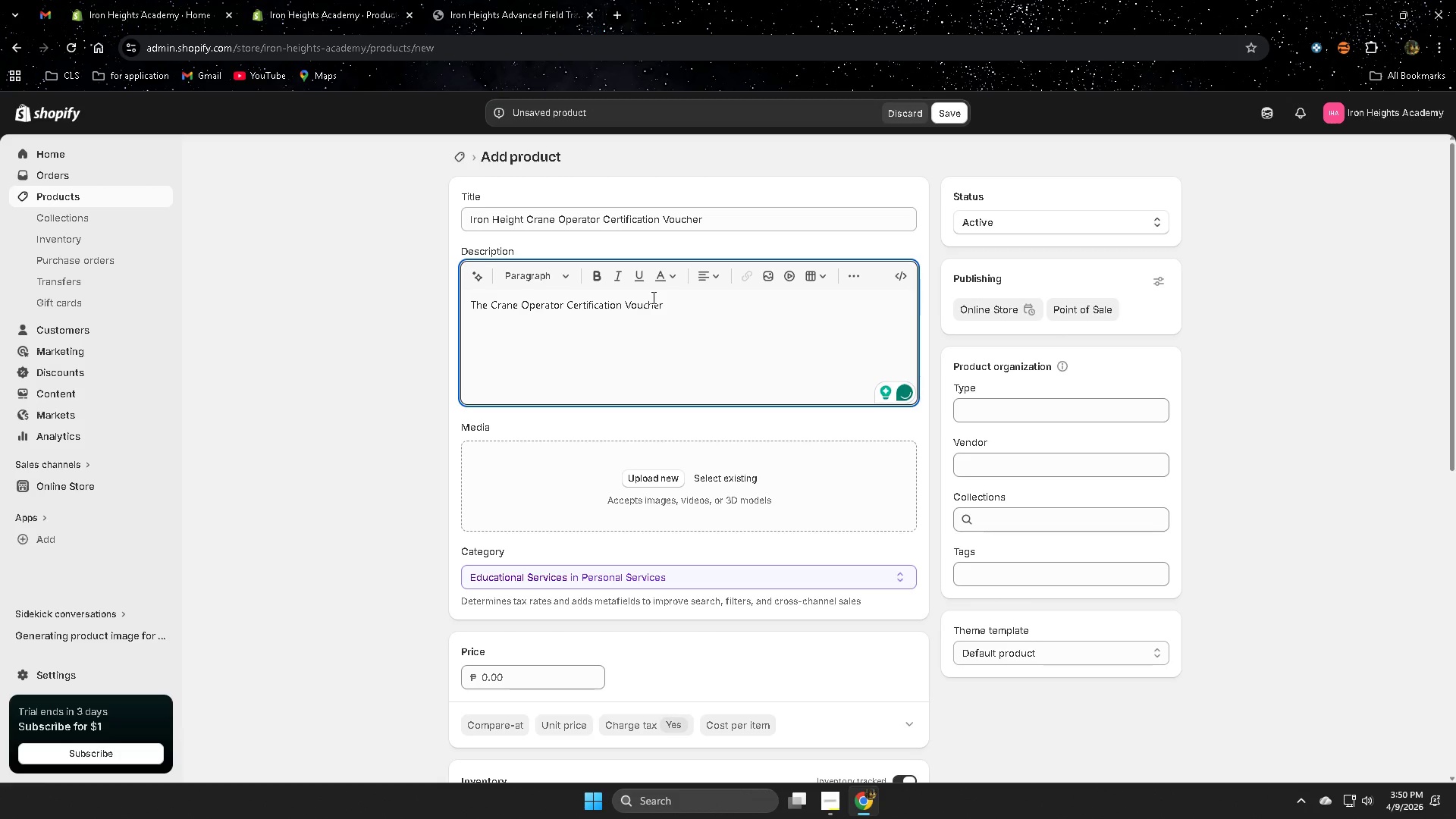 
type(provides S)
key(Backspace)
type(student )
key(Backspace)
type(s with enrollmenb)
key(Backspace)
key(Backspace)
type(nt acec)
key(Backspace)
key(Backspace)
type(cess to Iron Height )
key(Backspace)
type(s Acan)
key(Backspace)
type(demy )
key(Backspace)
type('s pro)
key(Backspace)
type(ofessional crane ope)
key(Backspace)
key(Backspace)
key(Backspace)
 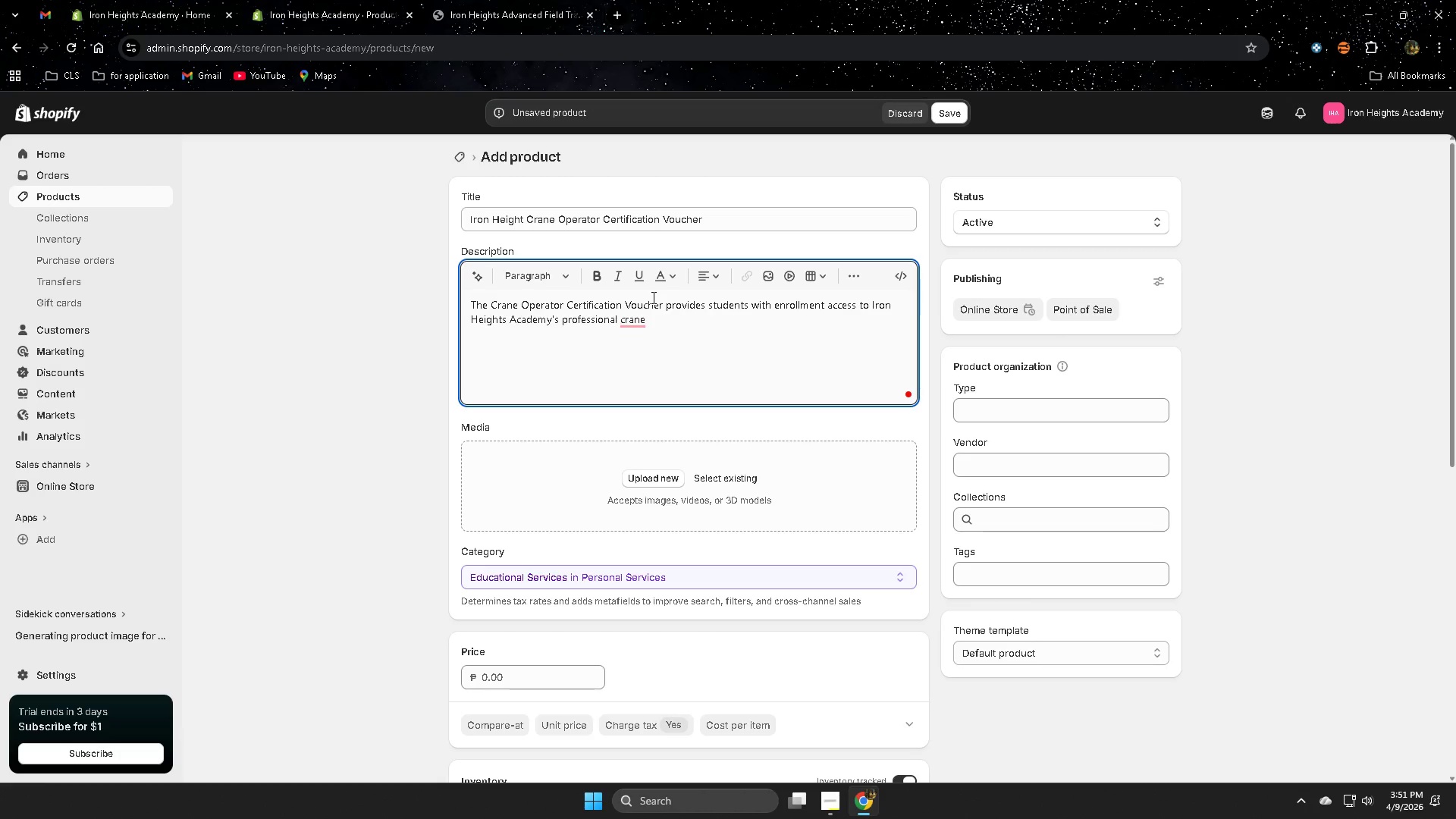 
wait(7.49)
 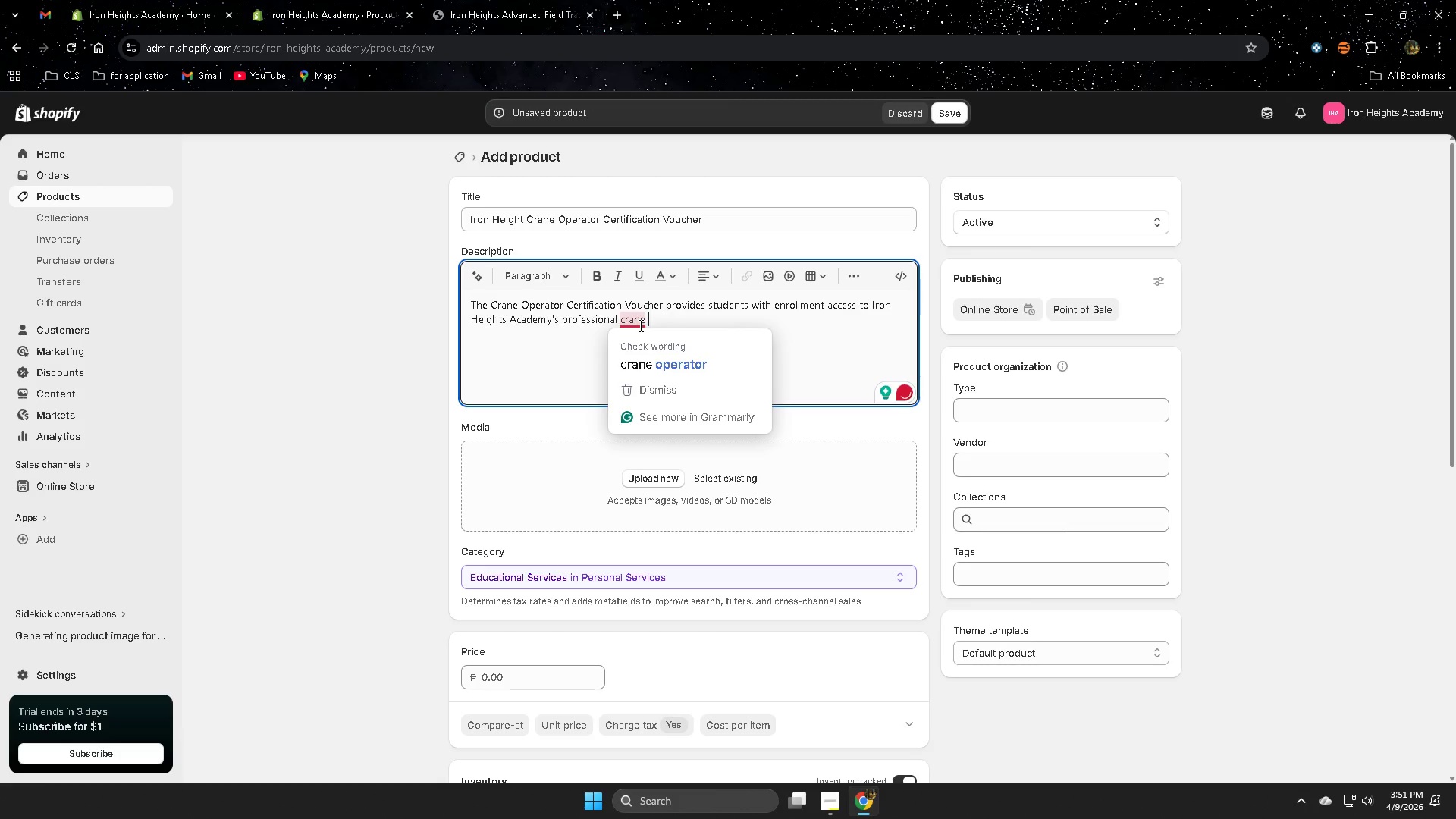 
left_click([795, 328])
 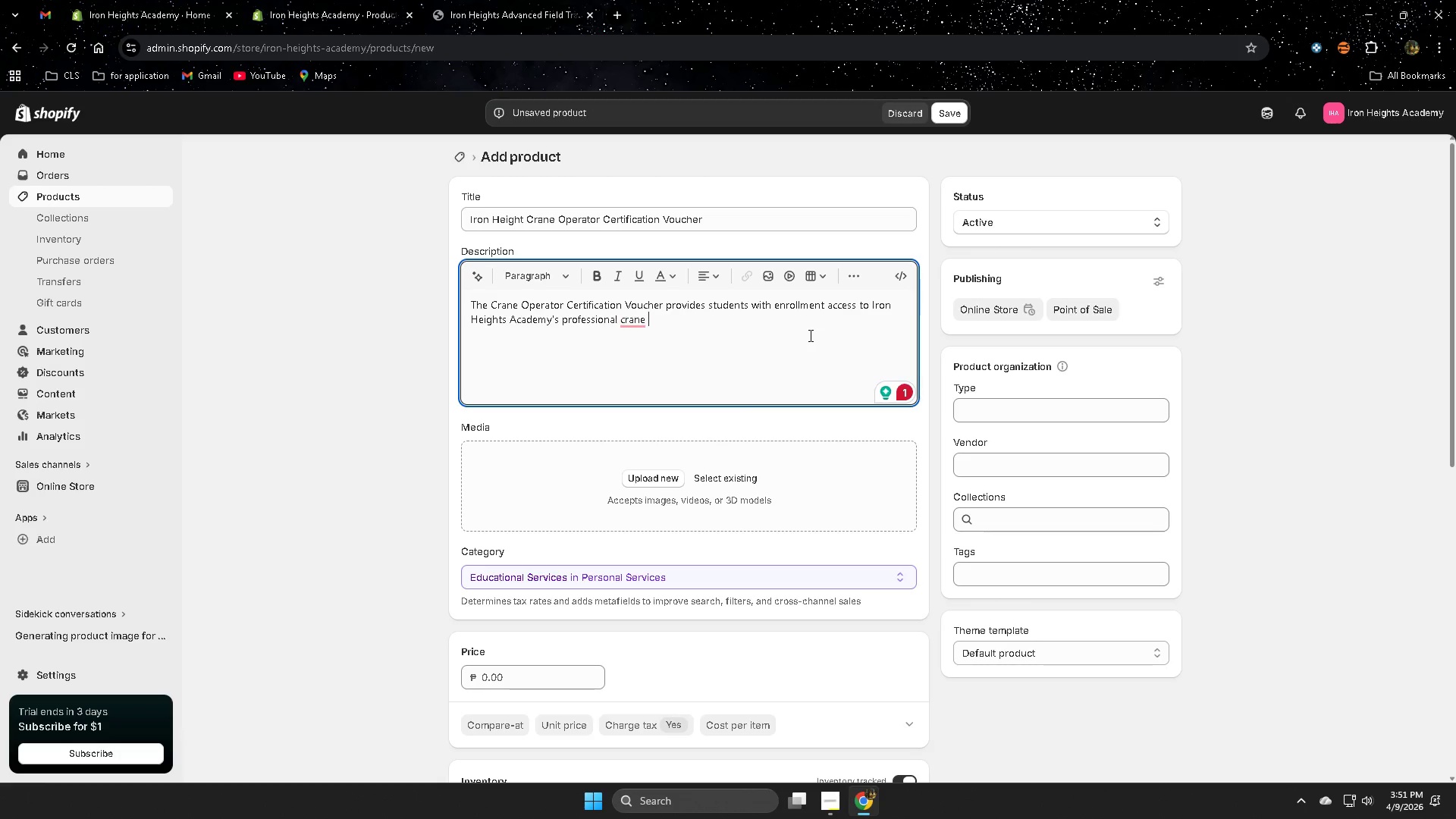 
type(opration )
 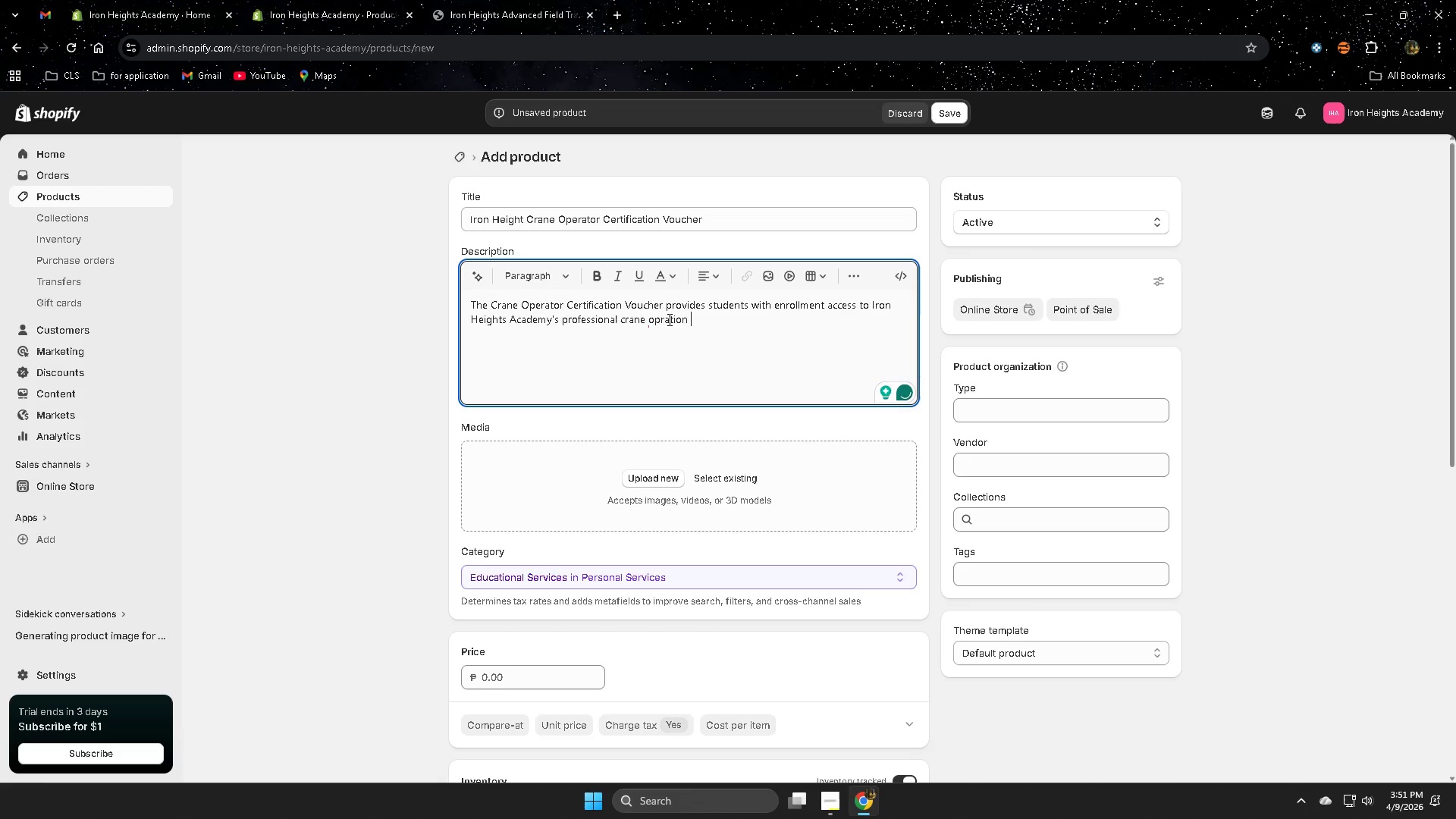 
left_click([676, 356])
 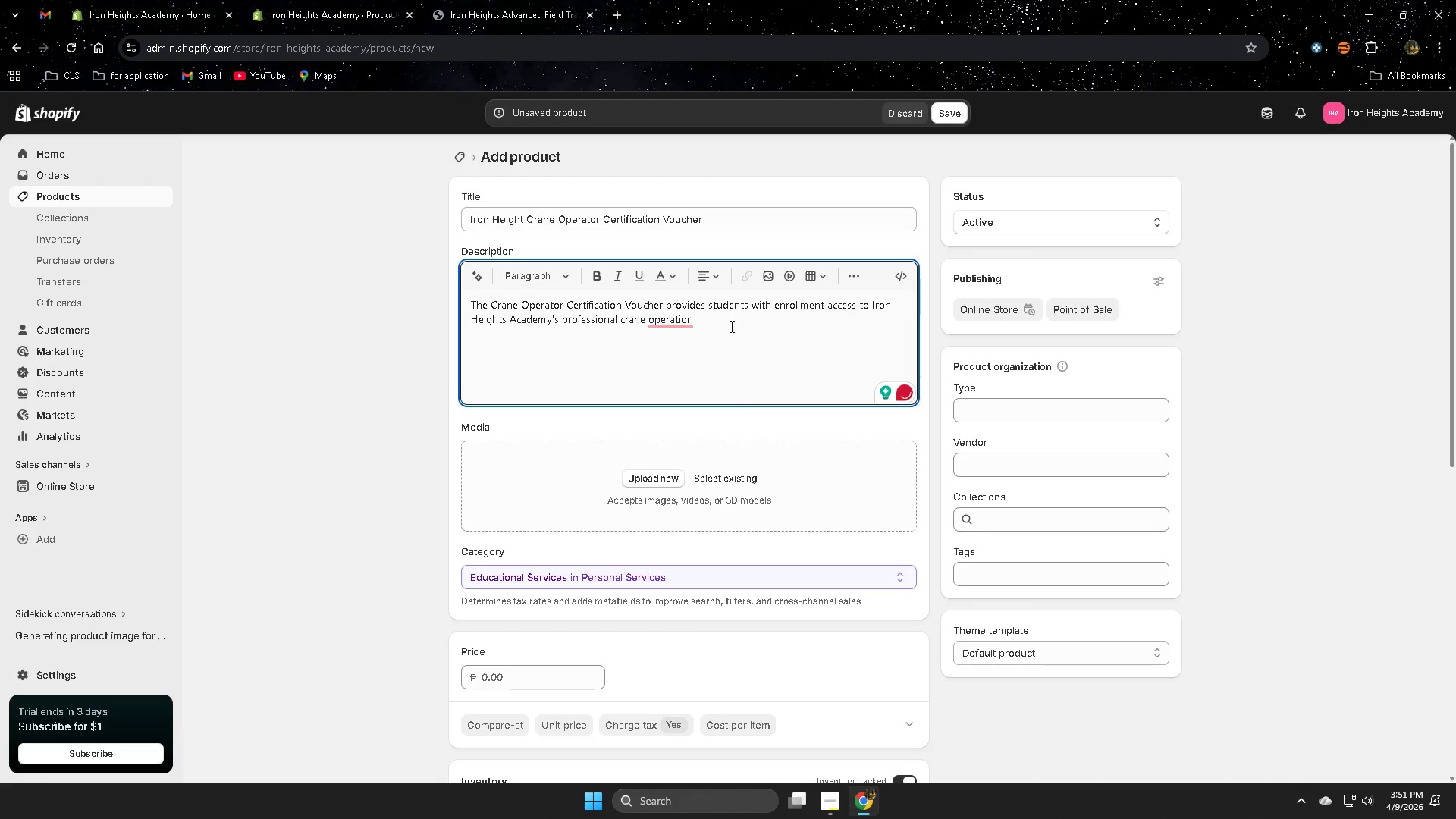 
type(training )
key(Backspace)
key(Backspace)
key(Backspace)
key(Backspace)
key(Backspace)
key(Backspace)
key(Backspace)
key(Backspace)
key(Backspace)
type( tri)
key(Backspace)
type(aining proga)
key(Backspace)
type(ram. The cerfi)
key(Backspace)
key(Backspace)
type(tificate )
 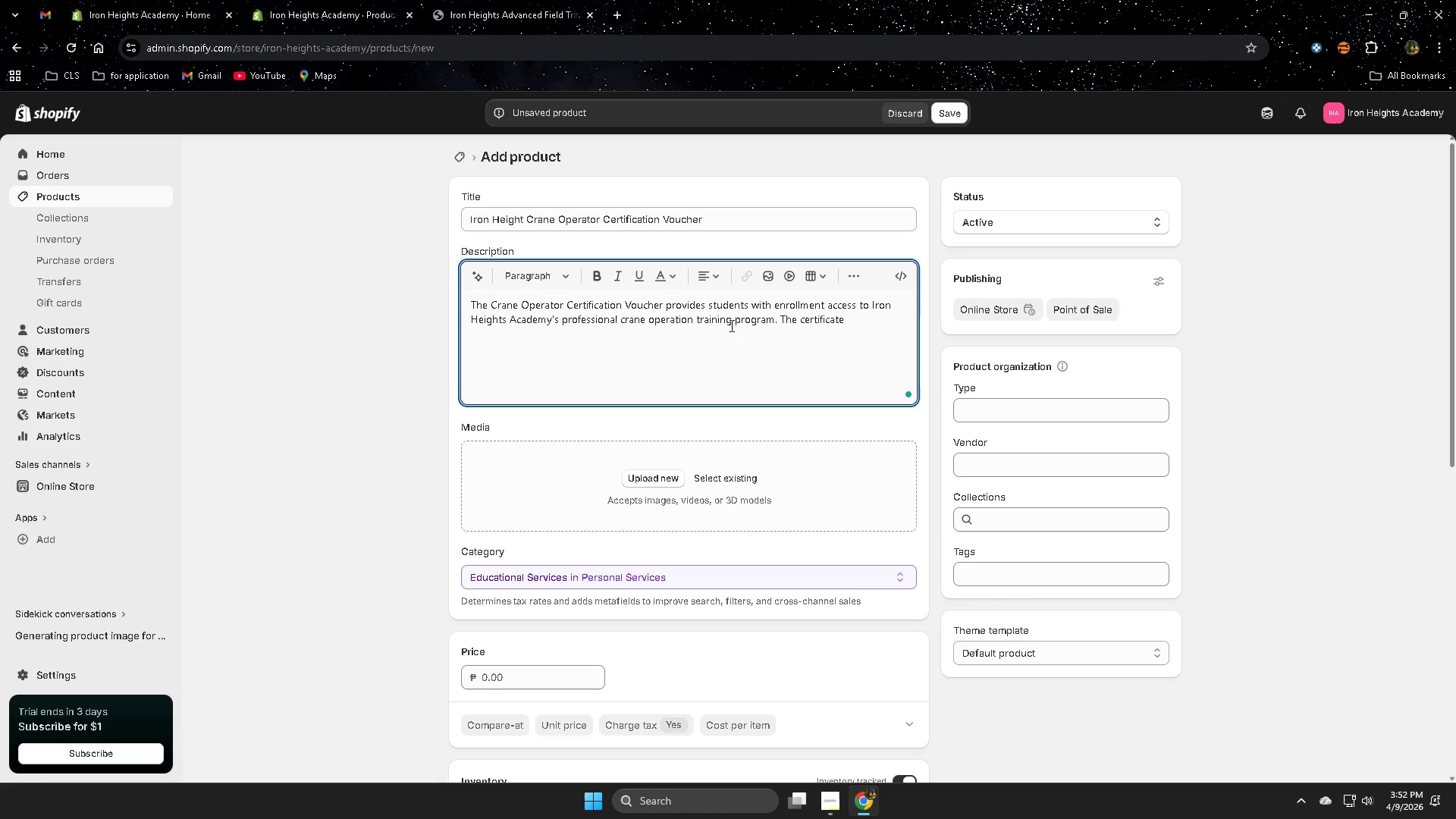 
key(Backspace)
key(Backspace)
type(ion coursr)
key(Backspace)
type(e tea)
key(Backspace)
type(aches d)
key(Backspace)
type(safe an)
key(Backspace)
key(Backspace)
type(load hina)
key(Backspace)
key(Backspace)
type(a)
key(Backspace)
key(Backspace)
type(andling.C)
key(Backspace)
key(Backspace)
type( Crane)
key(Backspace)
key(Backspace)
key(Backspace)
key(Backspace)
key(Backspace)
key(Backspace)
type( crane )
key(Backspace)
key(Backspace)
key(Backspace)
key(Backspace)
key(Backspace)
key(Backspace)
key(Backspace)
type(. c\\)
key(Backspace)
key(Backspace)
key(Backspace)
key(Backspace)
key(Backspace)
type(, cran)
key(Backspace)
type(nm)
key(Backspace)
key(Backspace)
type(ne mechianiu)
key(Backspace)
key(Backspace)
key(Backspace)
key(Backspace)
key(Backspace)
type(a)
key(Backspace)
key(Backspace)
type(a)
key(Backspace)
type(hanic )
key(Backspace)
type(s )
key(Backspace)
type(, and OSHA)
key(Backspace)
type(-A)
key(Backspace)
key(Backspace)
key(Backspace)
type(HA-comap)
key(Backspace)
key(Backspace)
type(pali)
key(Backspace)
key(Backspace)
key(Backspace)
type(liant io)
key(Backspace)
 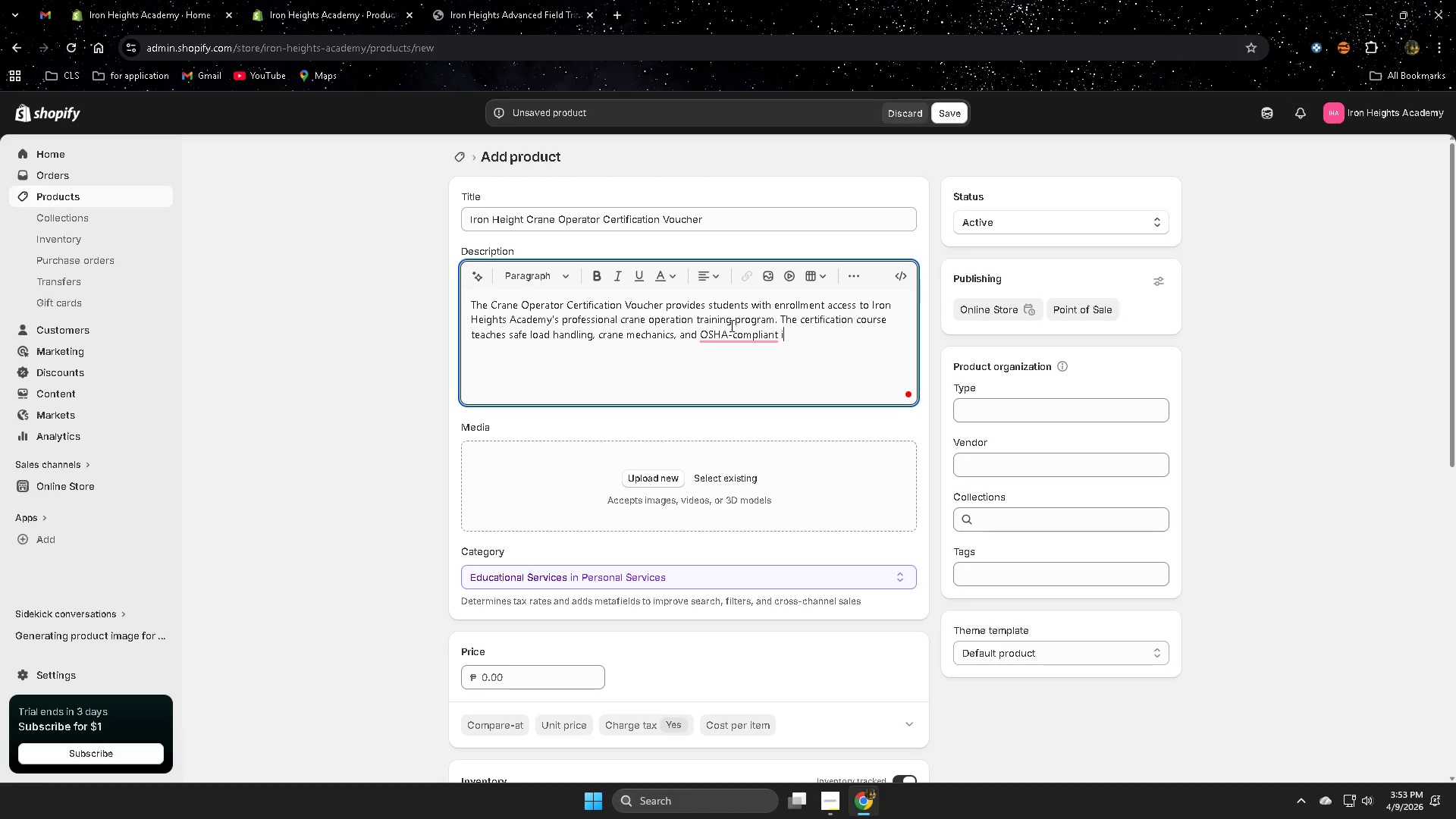 
key(Backspace)
type(operation)
key(Backspace)
type(ng )
key(Backspace)
key(Backspace)
key(Backspace)
key(Backspace)
type(ng )
 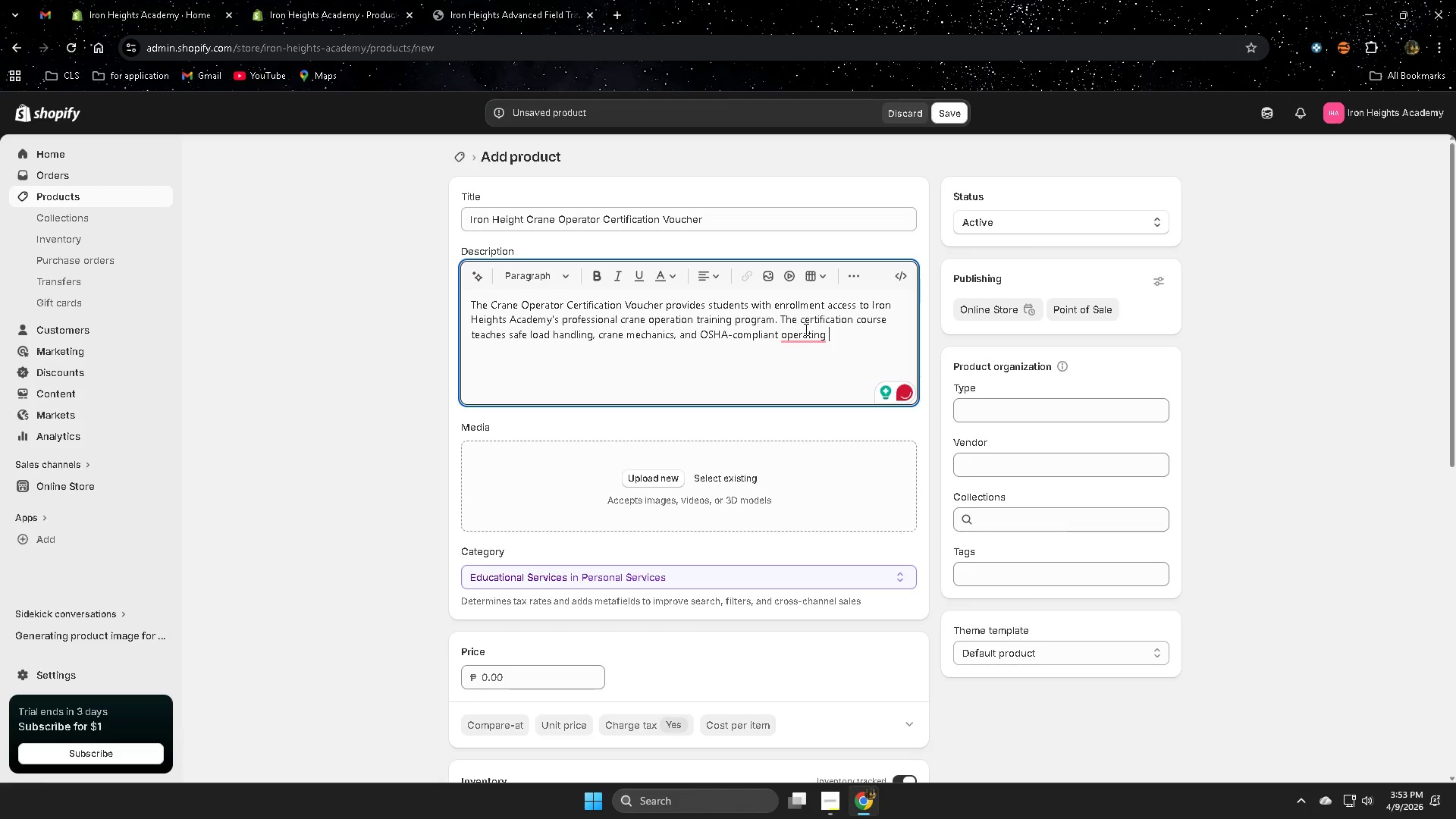 
type(pr)
 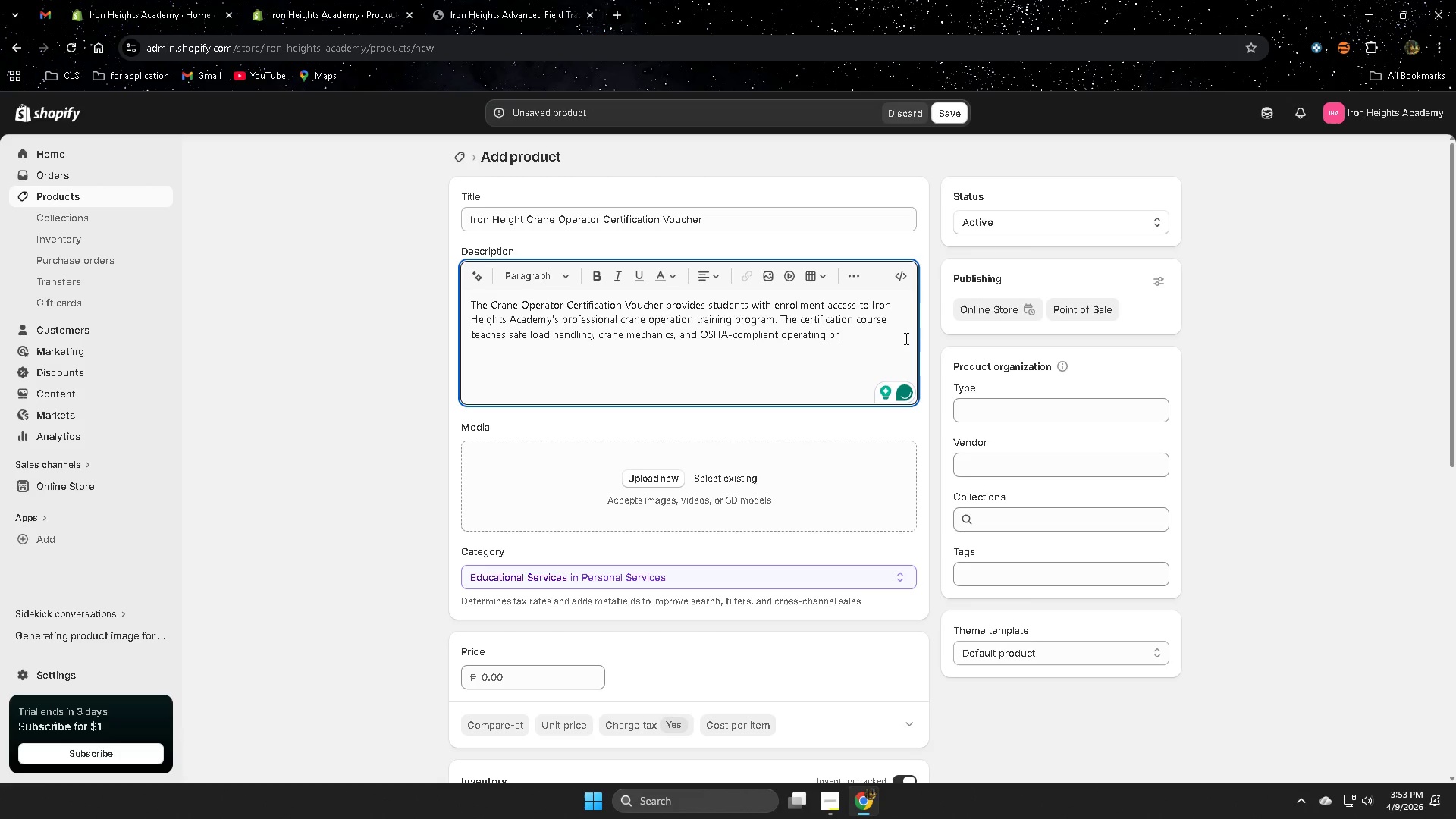 
type(od)
key(Backspace)
type(sesy)
key(Backspace)
key(Backspace)
type(dud)
key(Backspace)
type(re)
 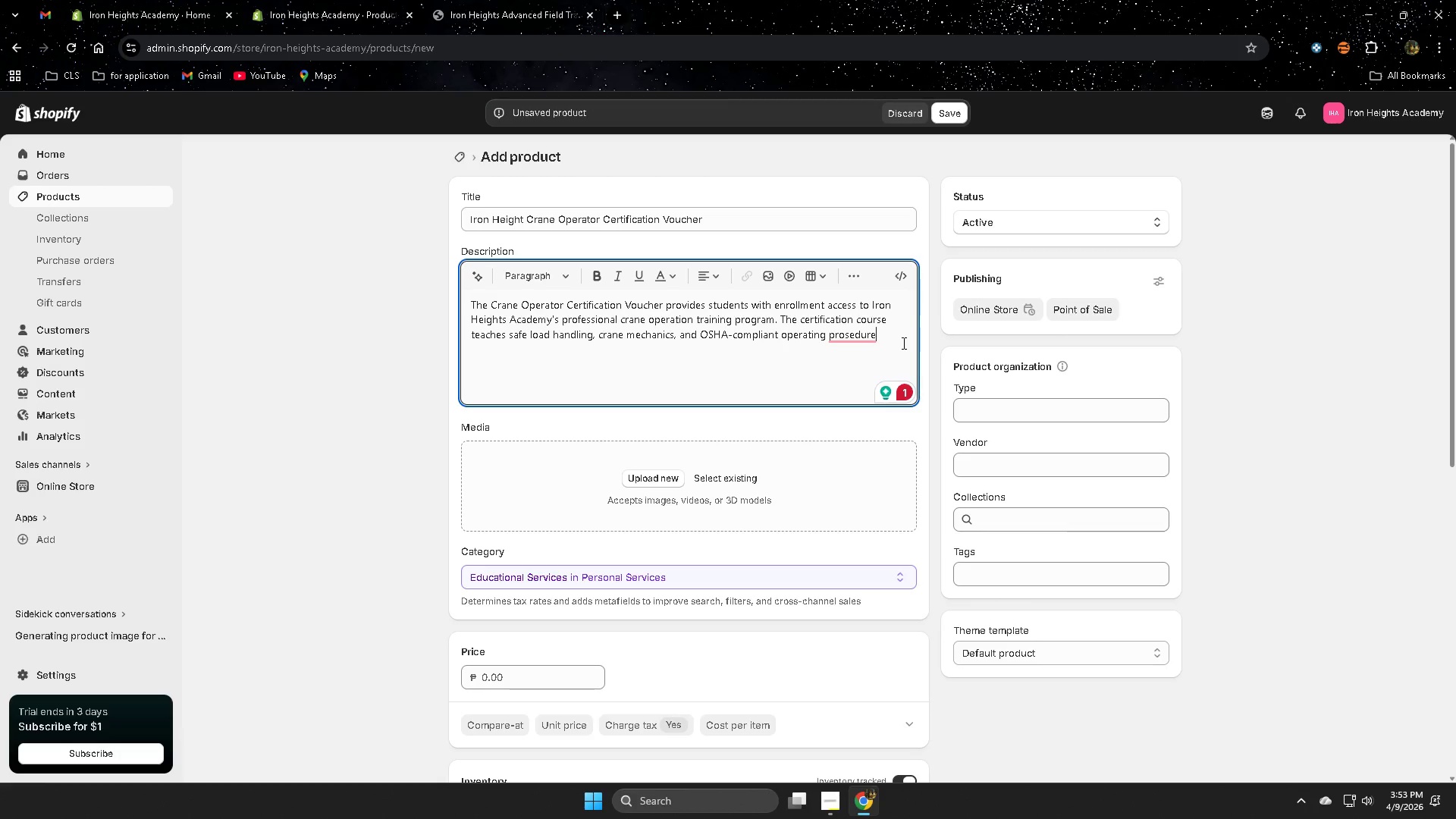 
wait(20.88)
 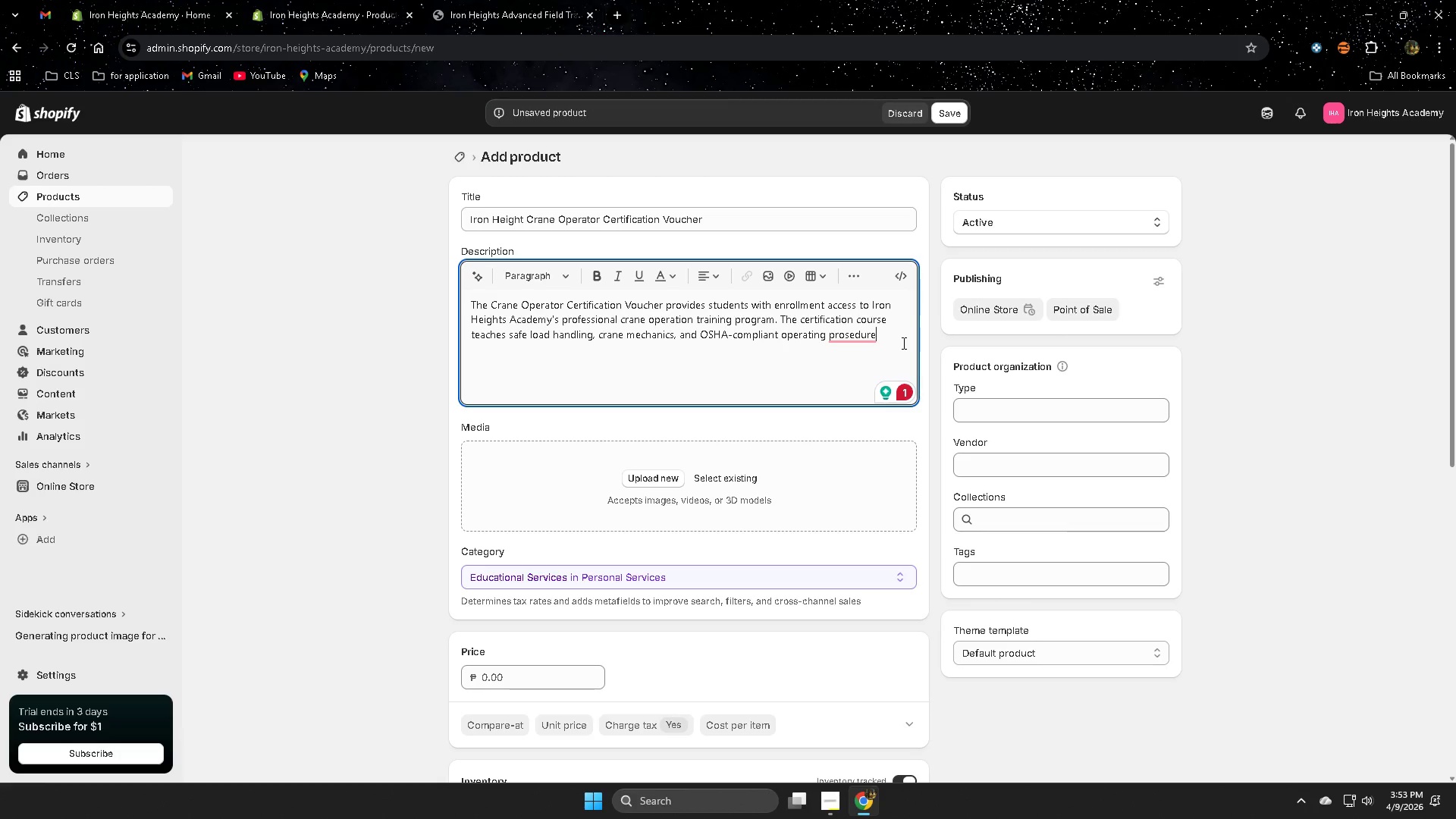 
key(S)
 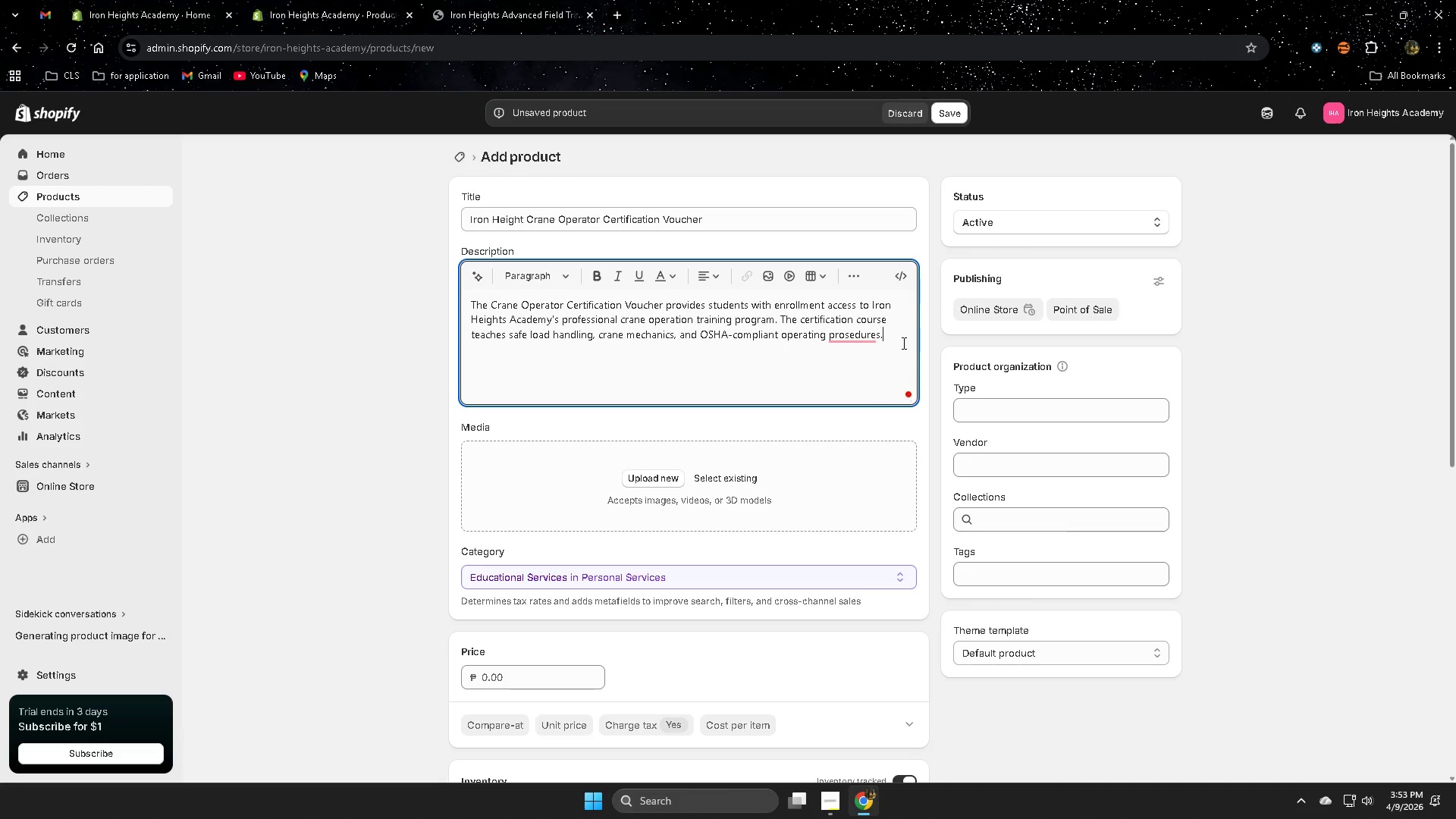 
key(Period)
 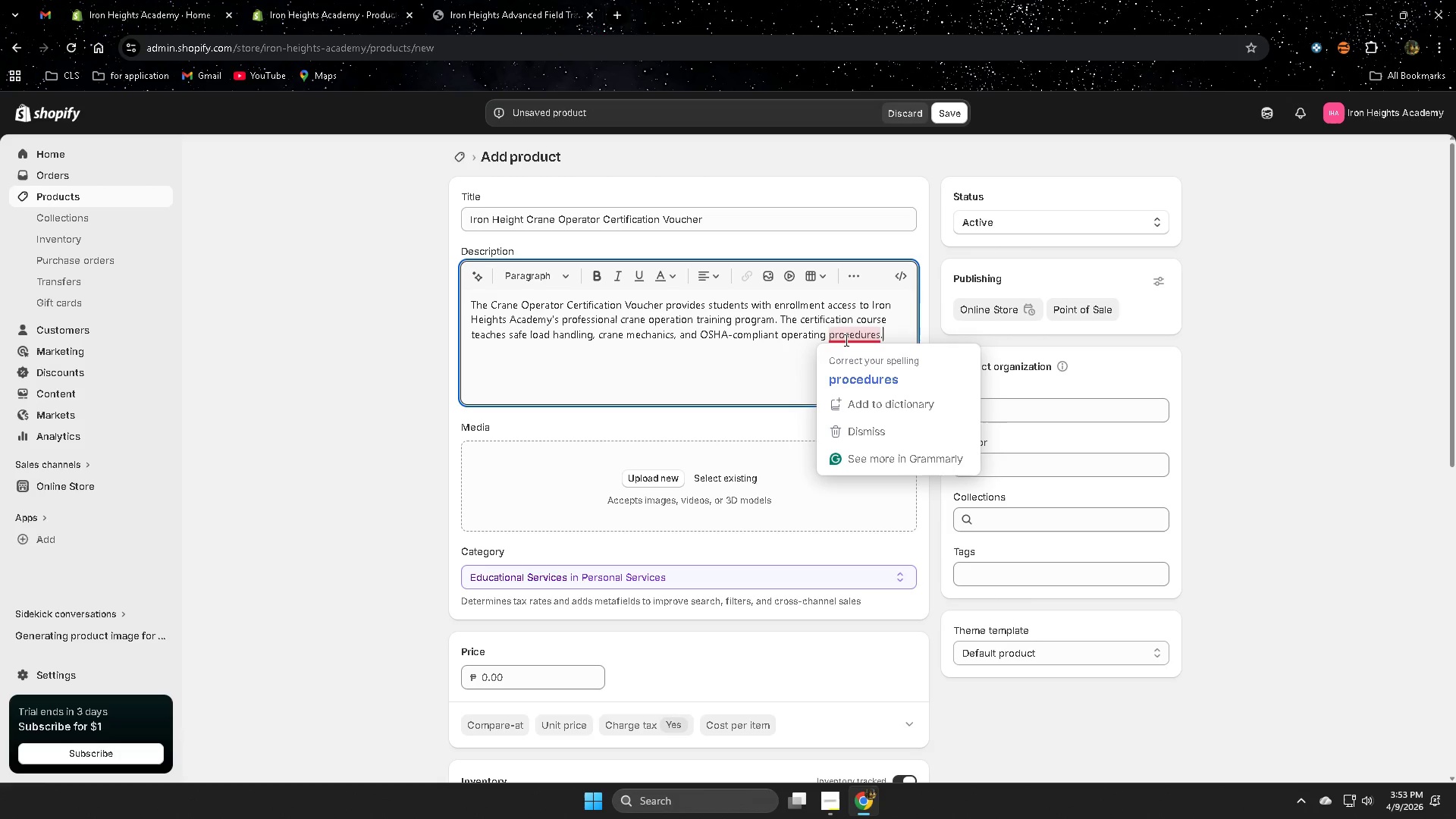 
left_click([871, 378])
 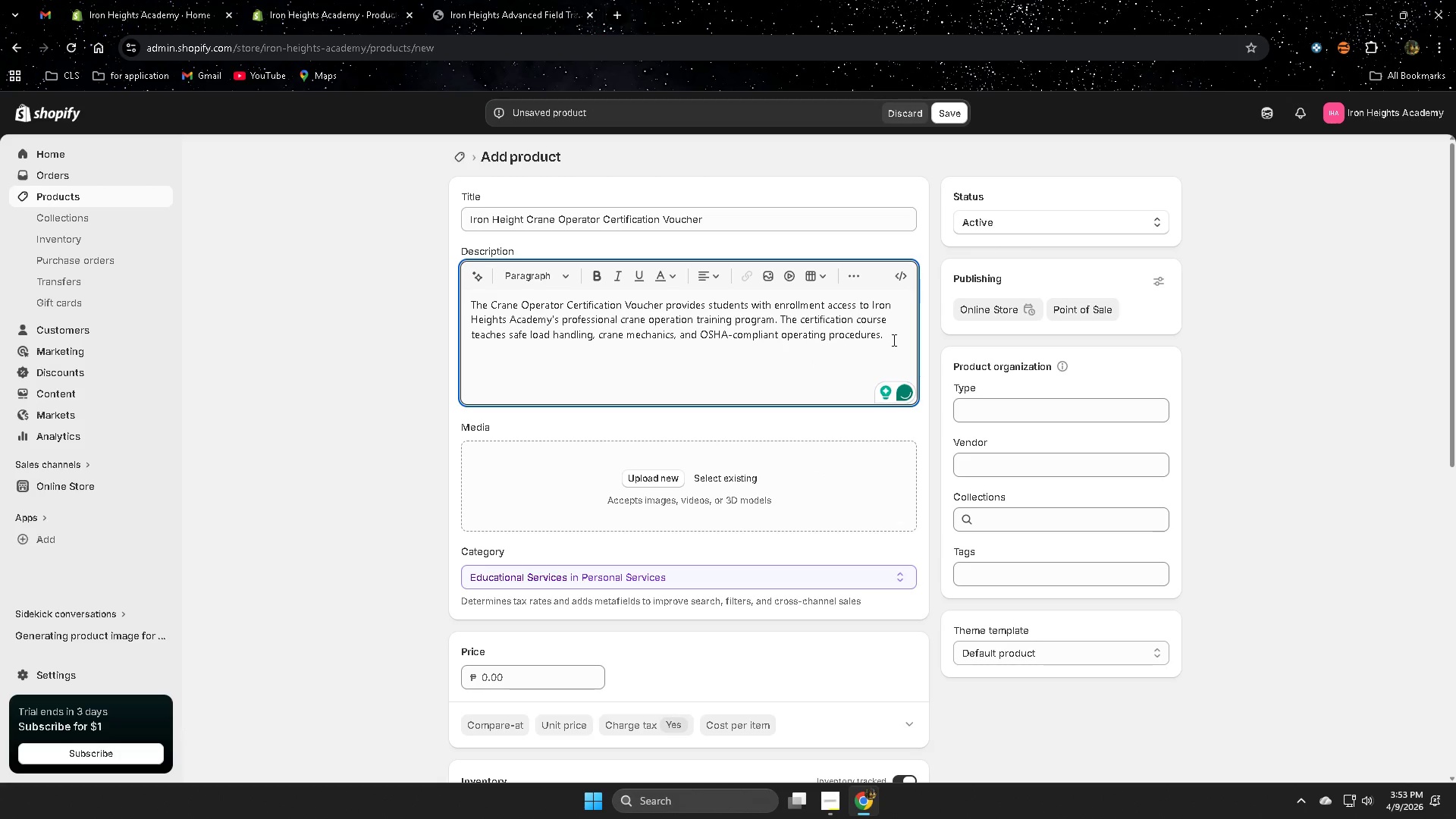 
left_click([893, 339])
 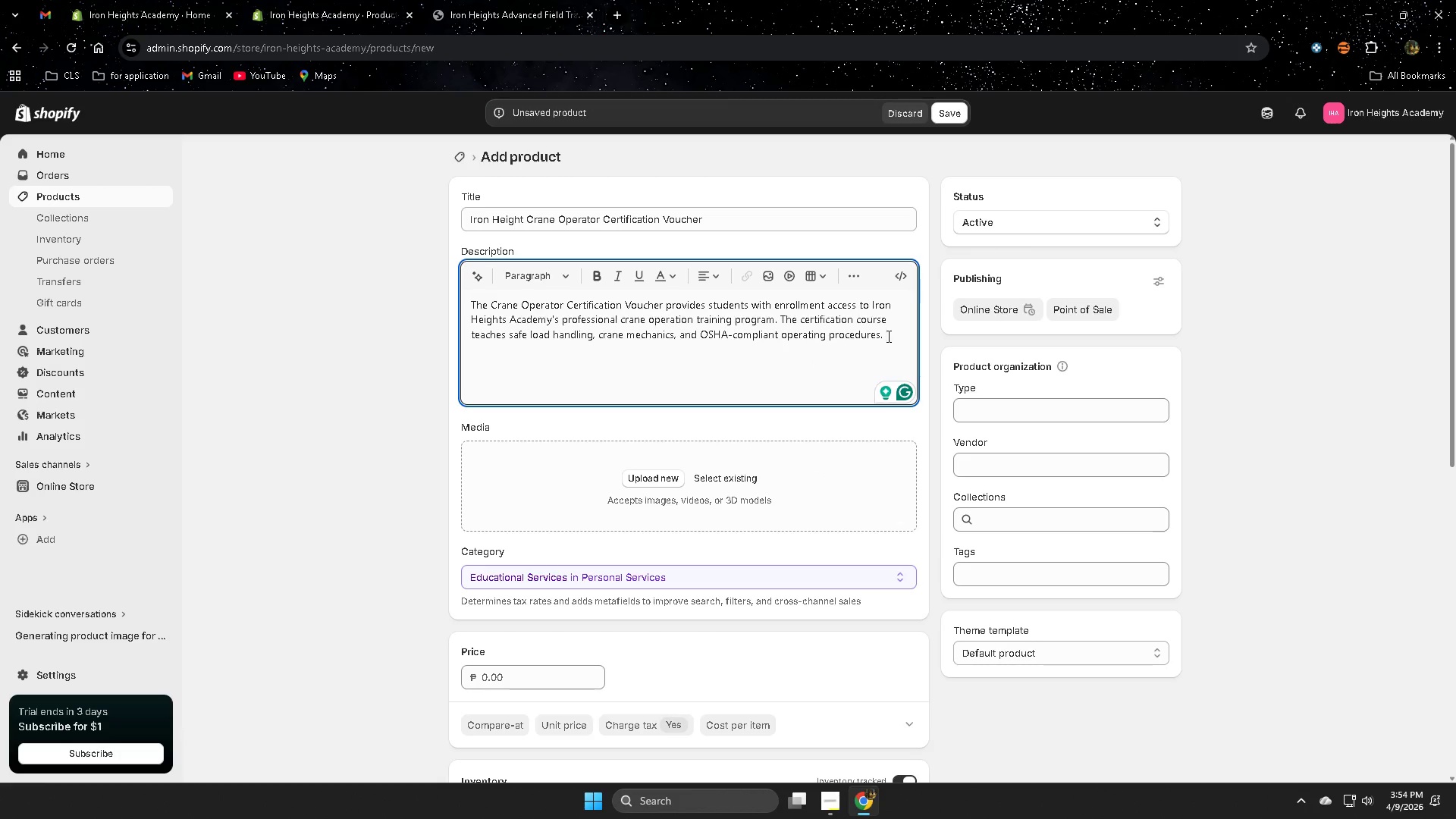 
type(Studne)
key(Backspace)
key(Backspace)
key(Backspace)
type(dent )
key(Backspace)
type(s may choose between entry )
key(Backspace)
type(-level un)
key(Backspace)
key(Backspace)
type(instruction )
key(Backspace)
type(or )
key(Backspace)
key(Backspace)
key(Backspace)
type( or ada)
key(Backspace)
type(vance )
 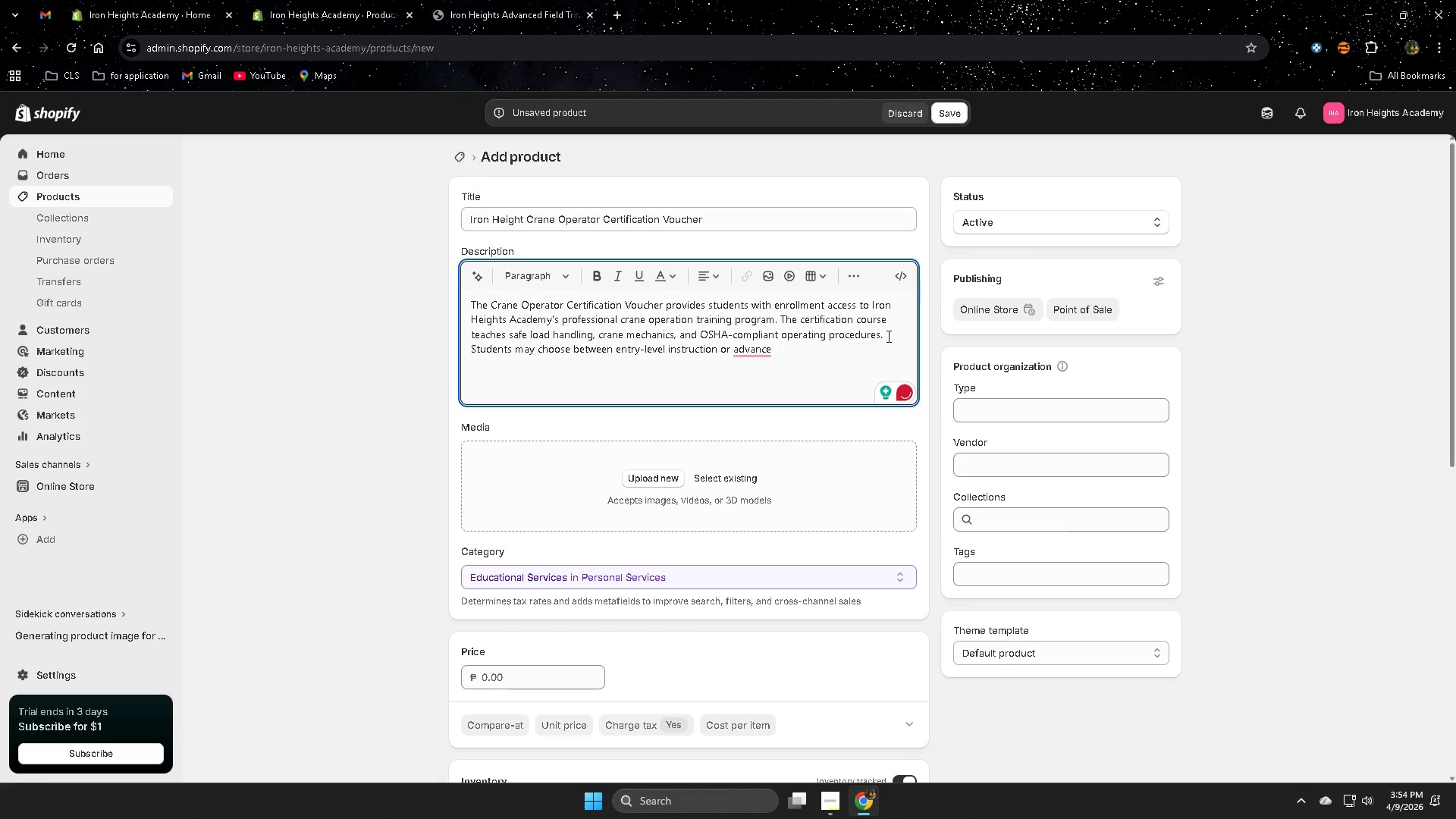 
type(cer)
 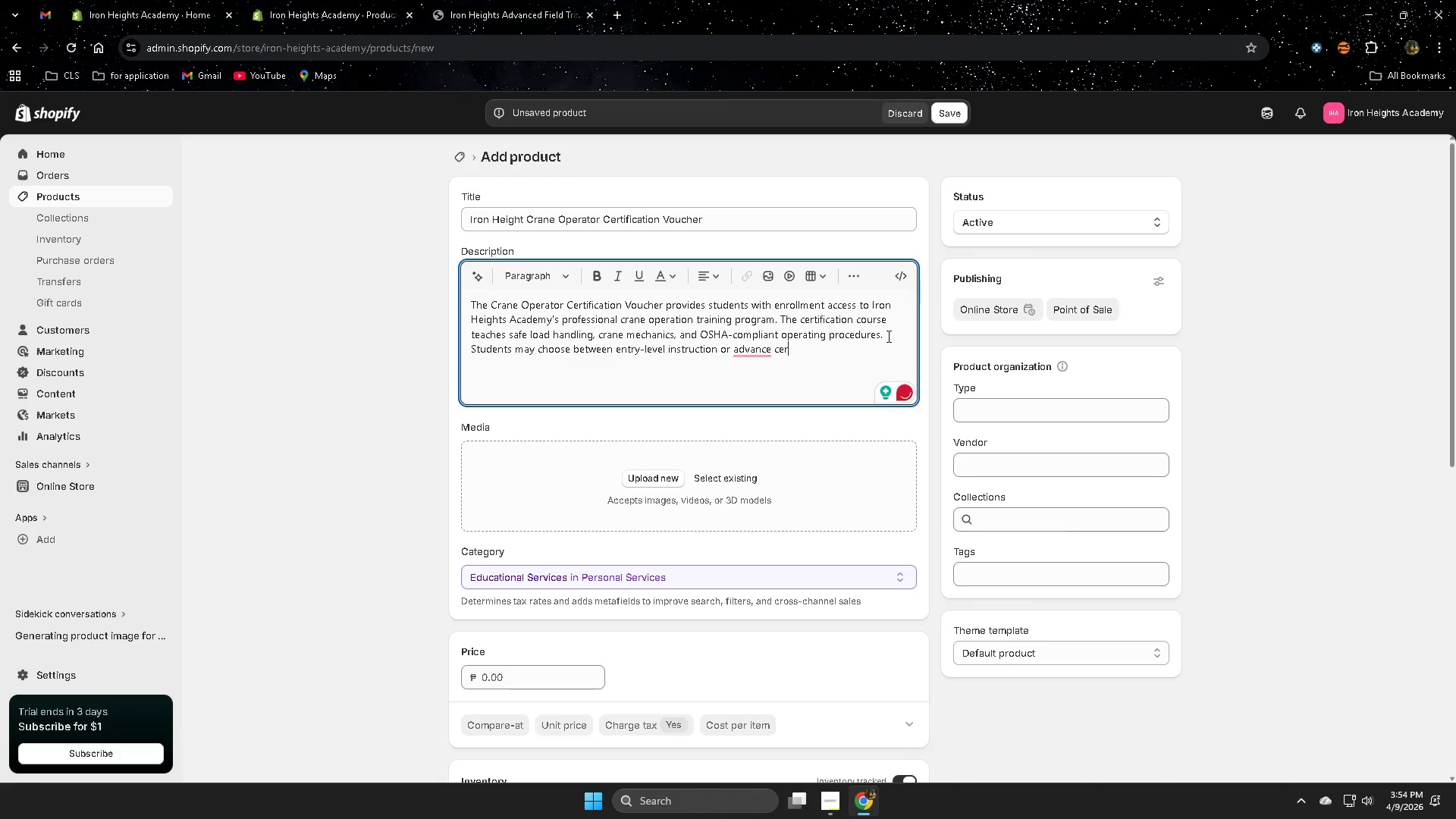 
type(fi)
key(Backspace)
key(Backspace)
type(tification)
 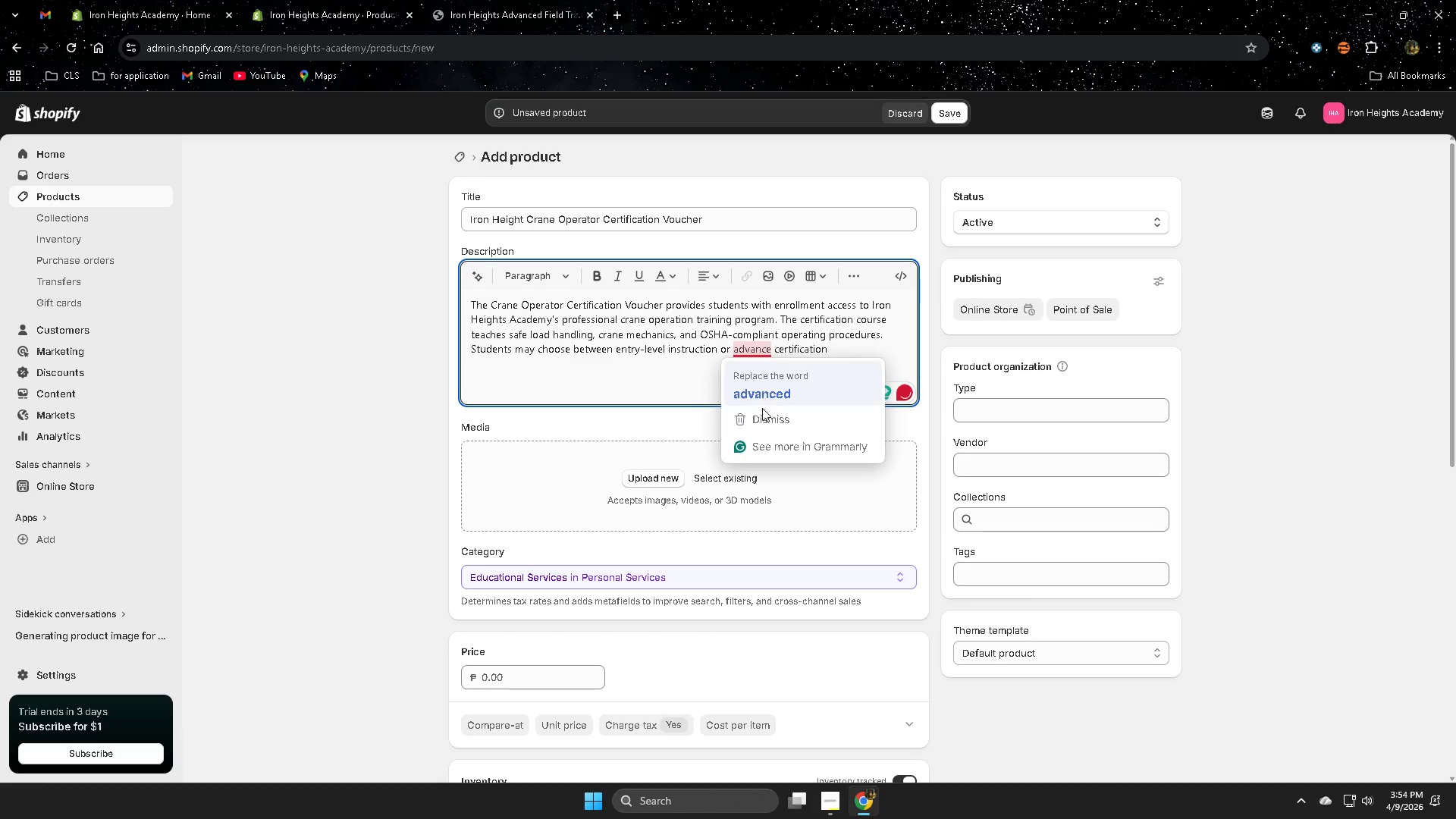 
double_click([853, 353])
 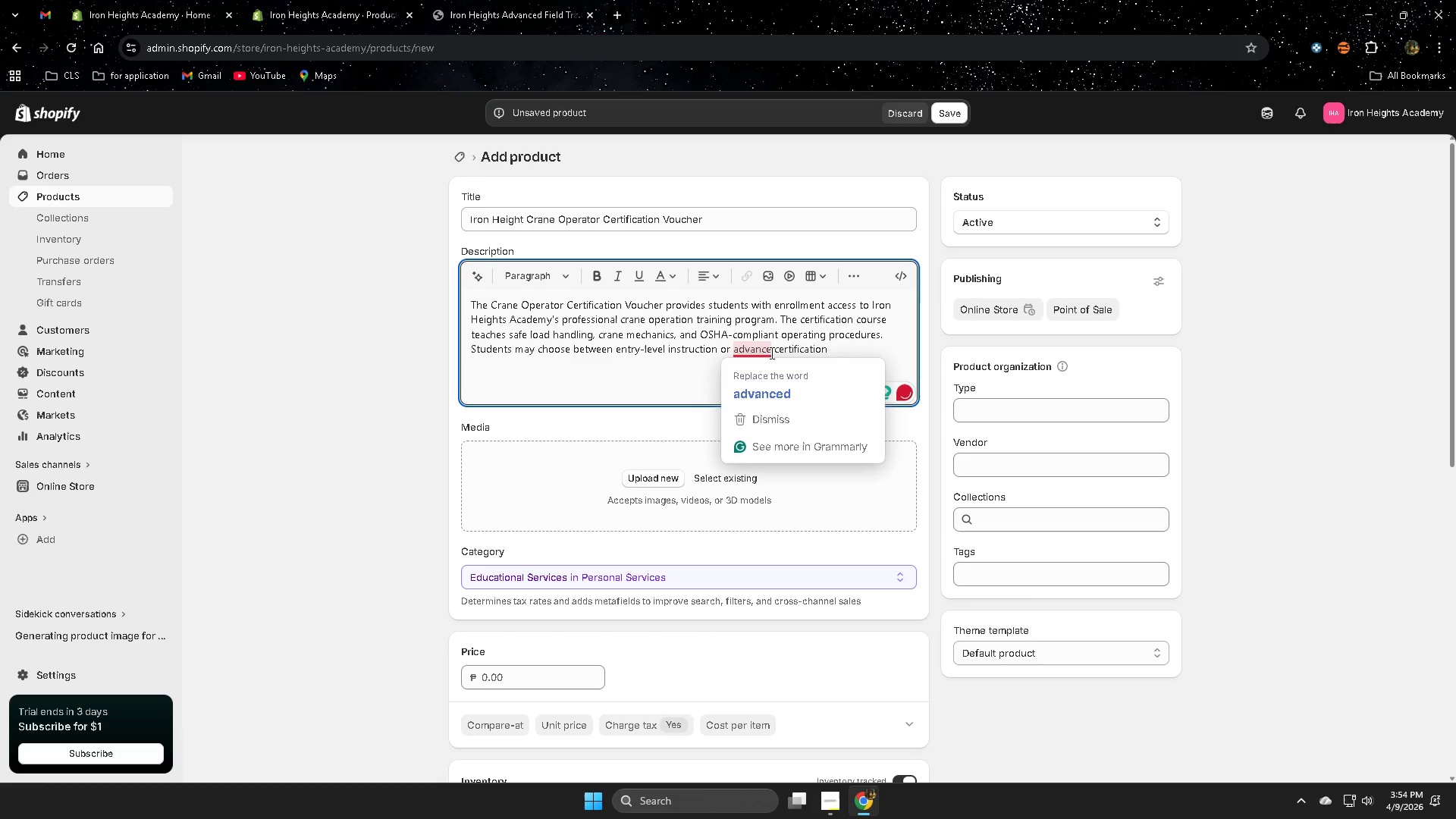 
left_click([758, 386])
 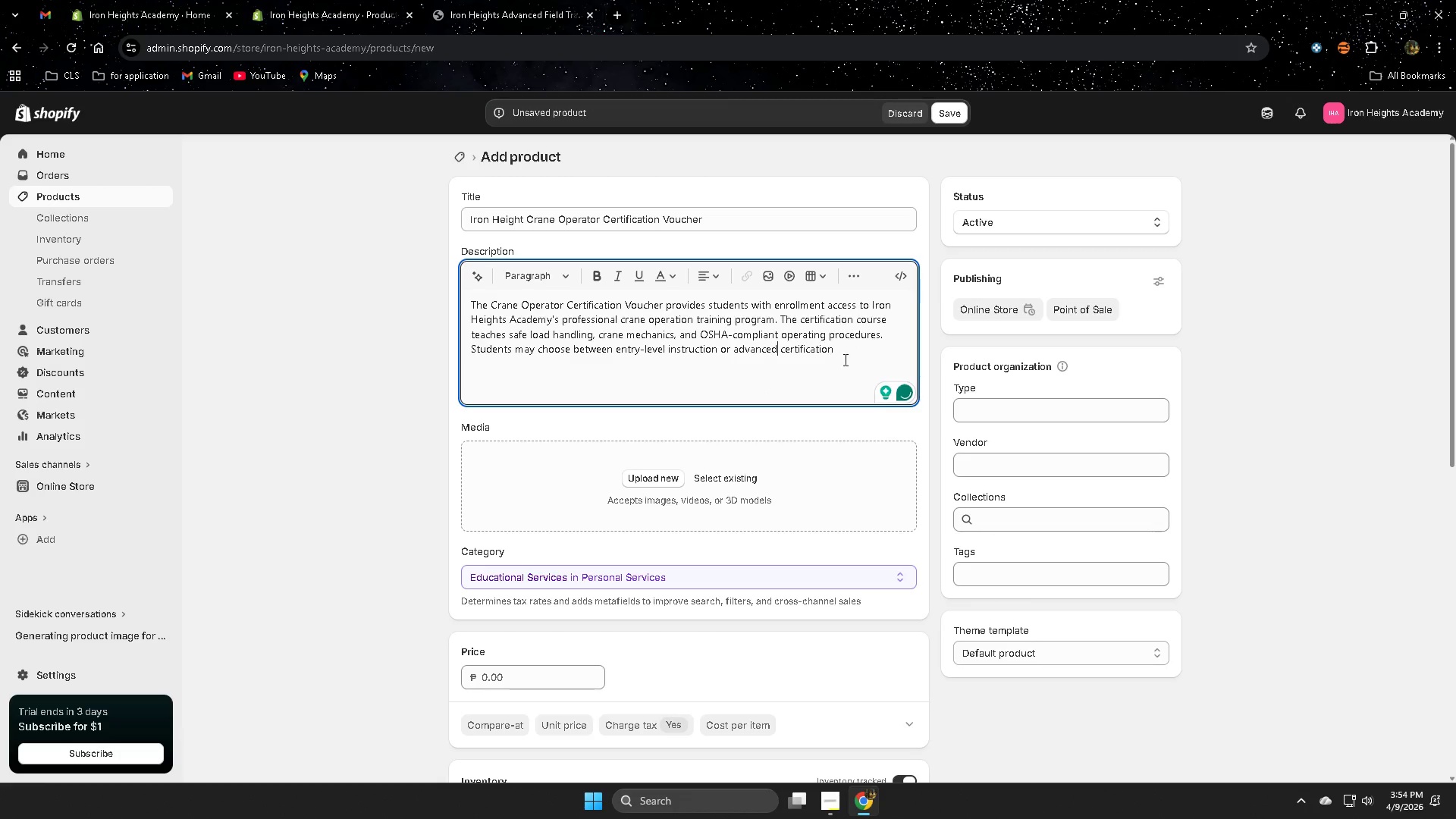 
left_click([849, 354])
 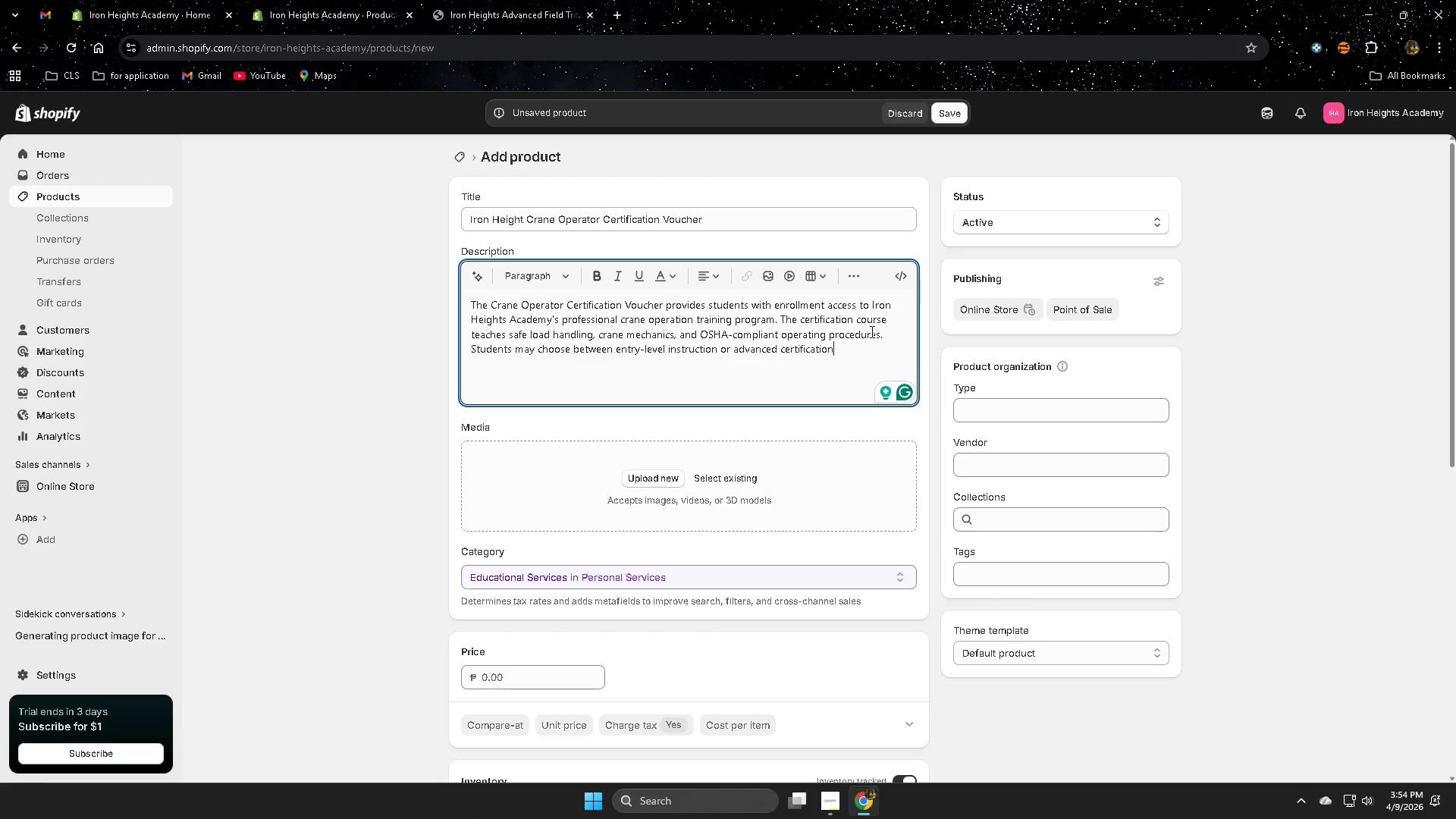 
wait(6.22)
 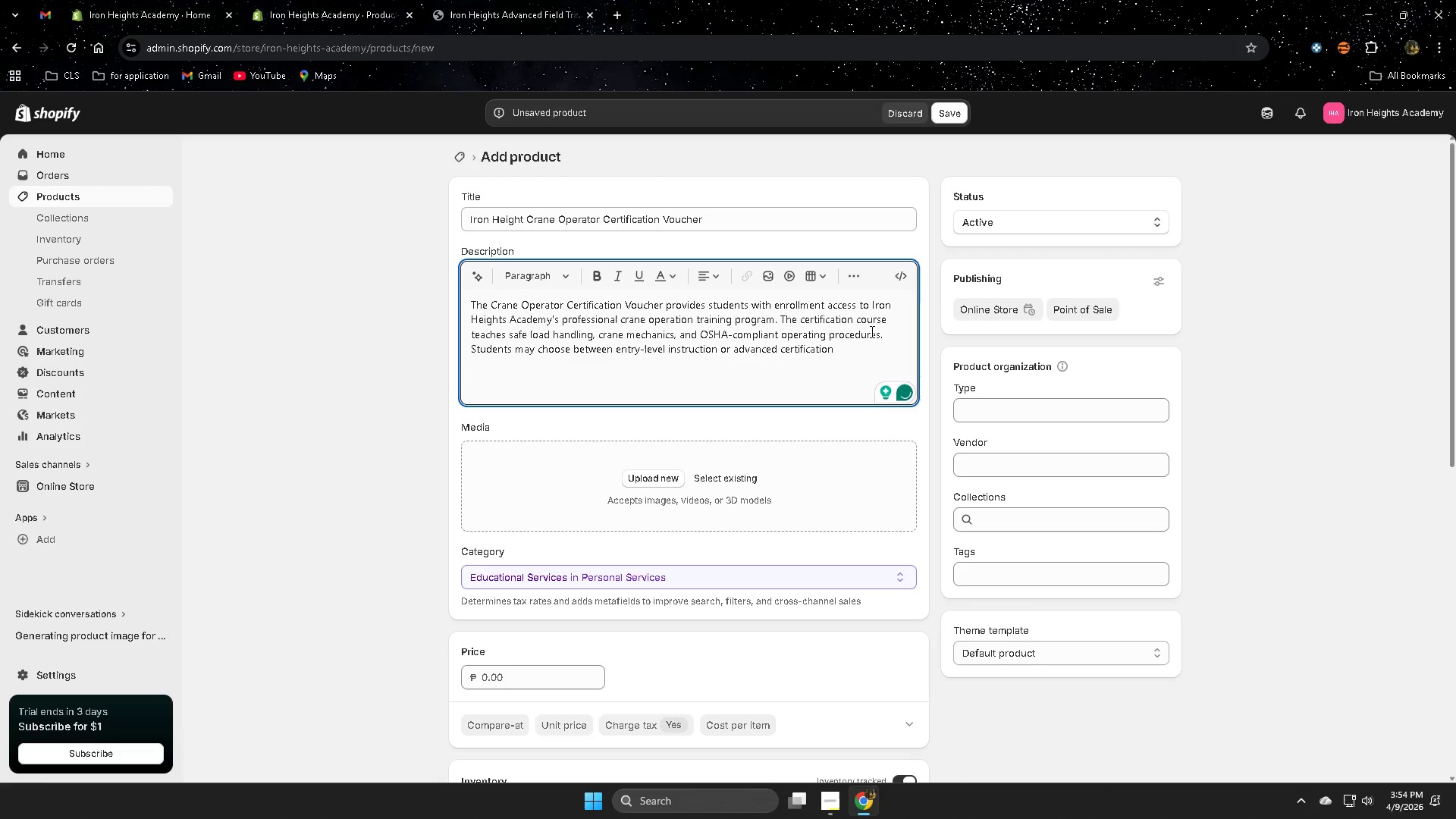 
type( dep)
key(Backspace)
type(en)
key(Backspace)
key(Backspace)
type(pending )
 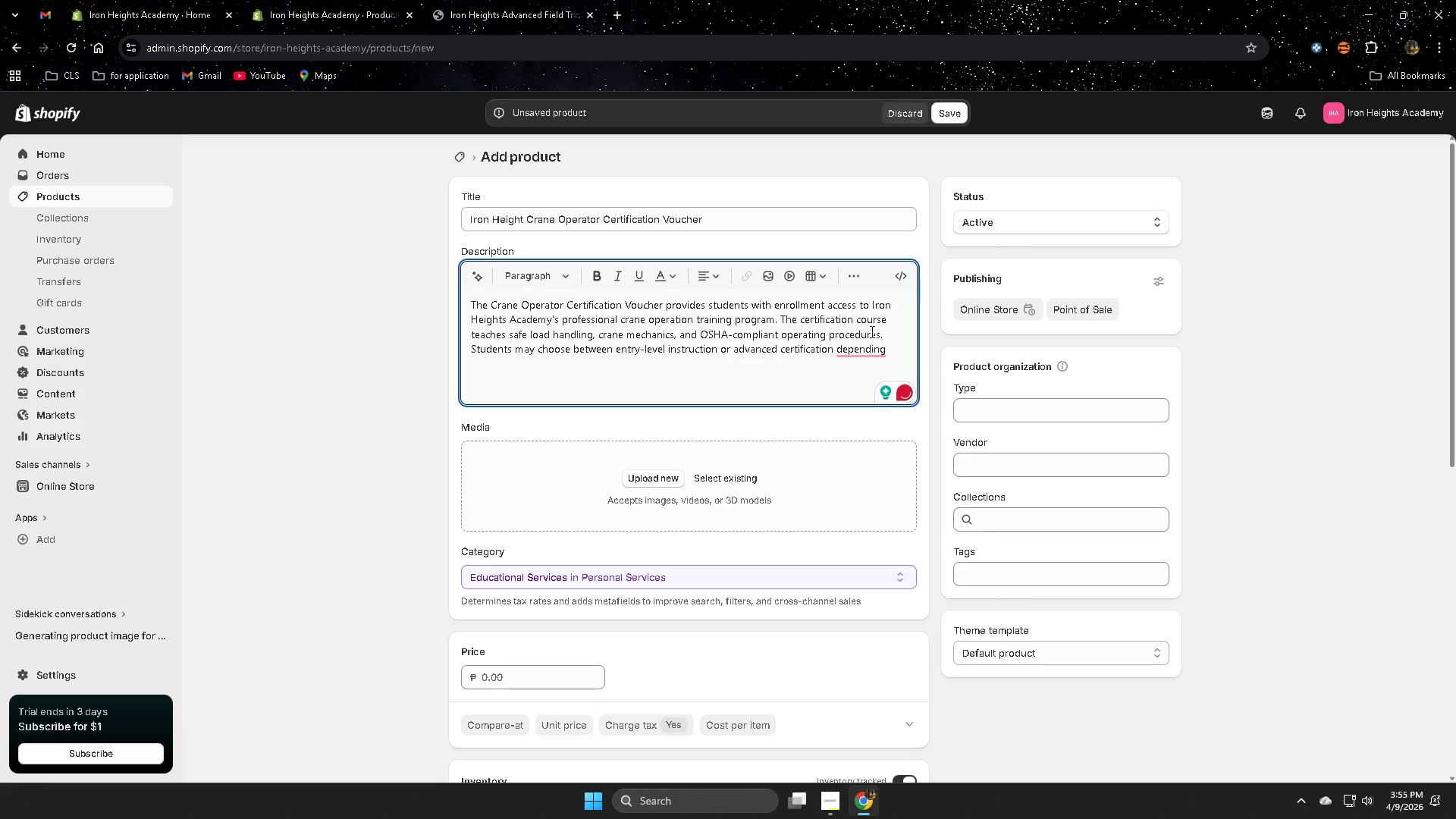 
type(on t)
 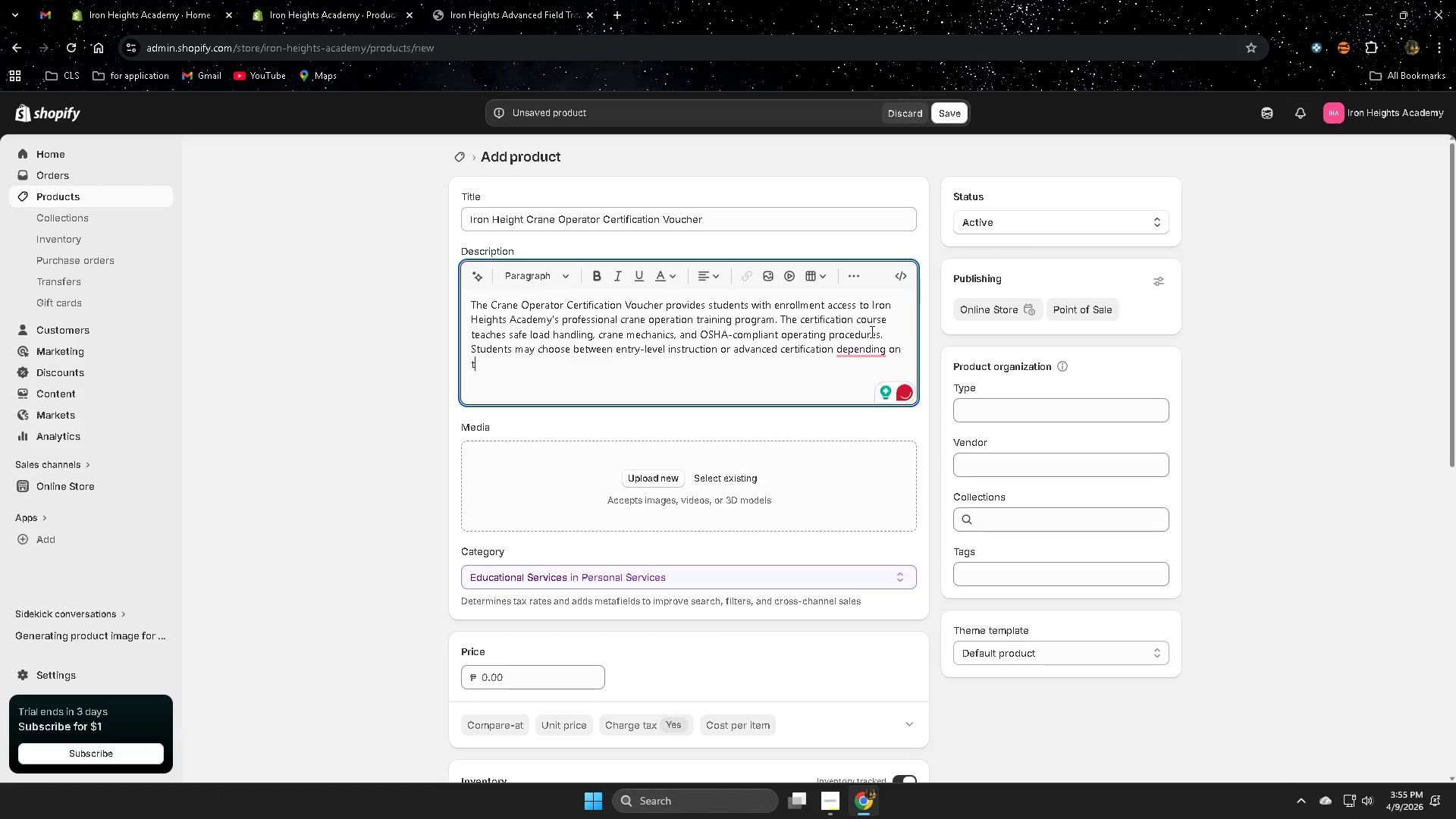 
type(hier )
 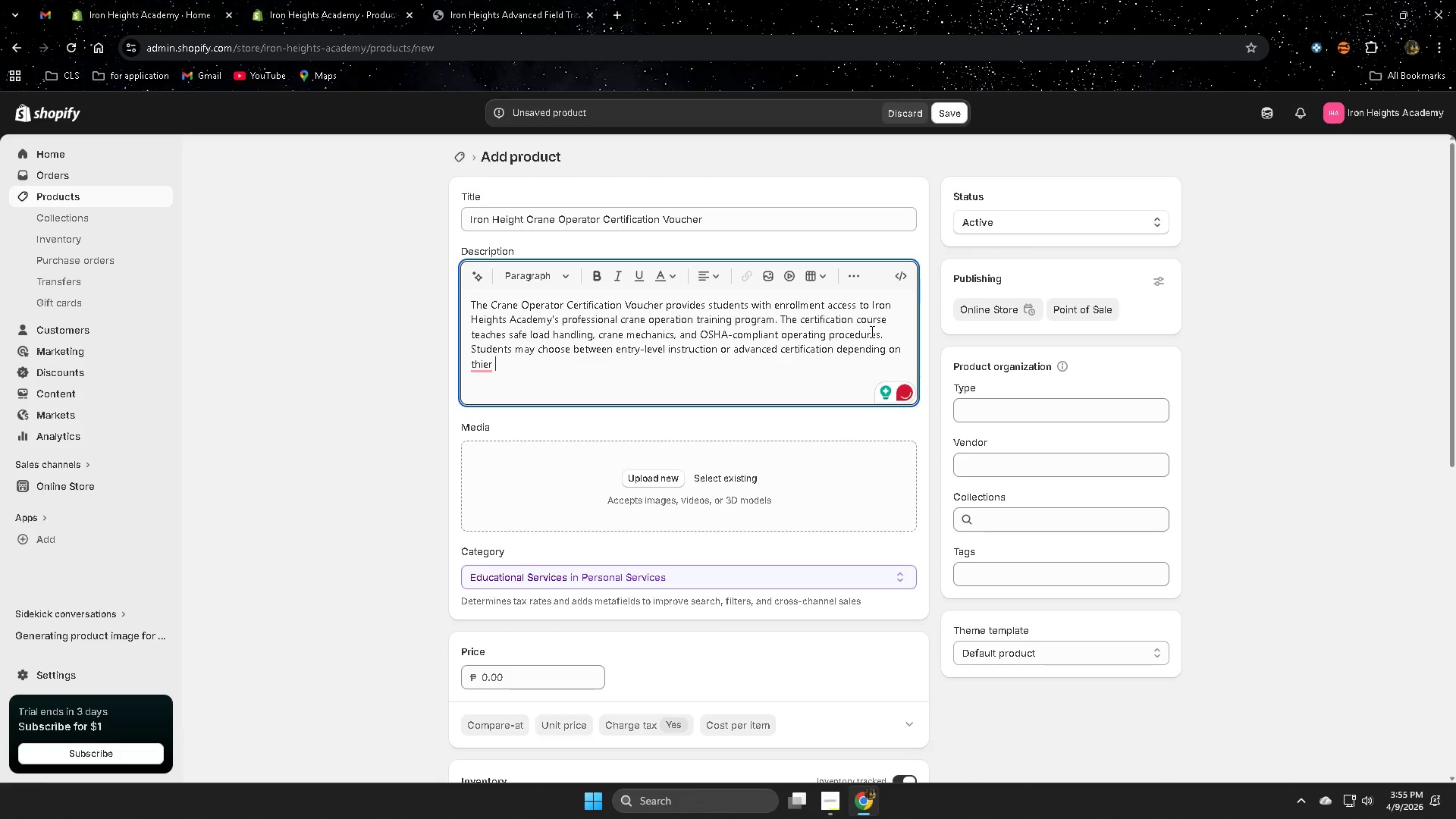 
wait(5.58)
 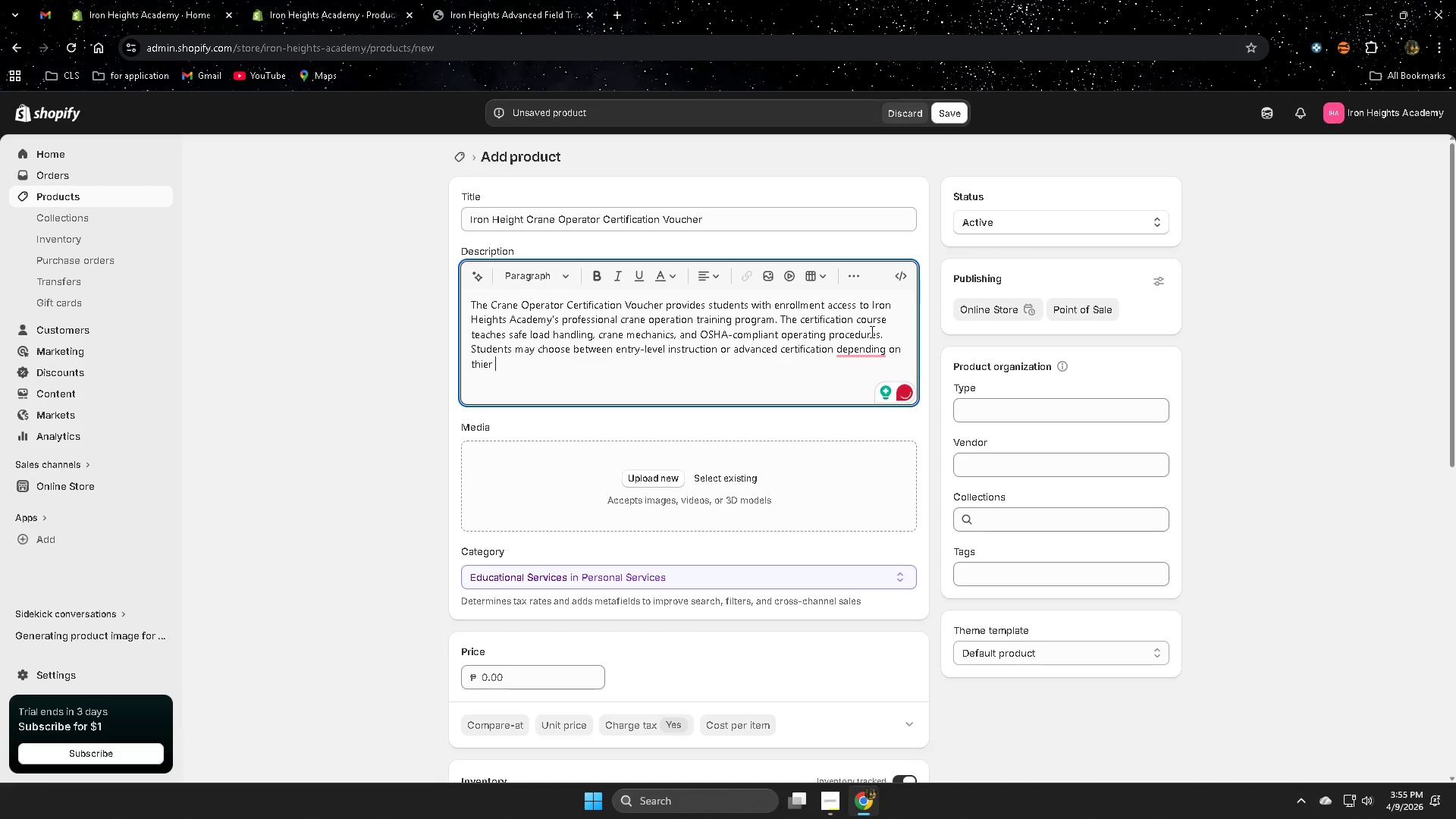 
key(Backspace)
key(Backspace)
key(Backspace)
key(Backspace)
type(eir )
 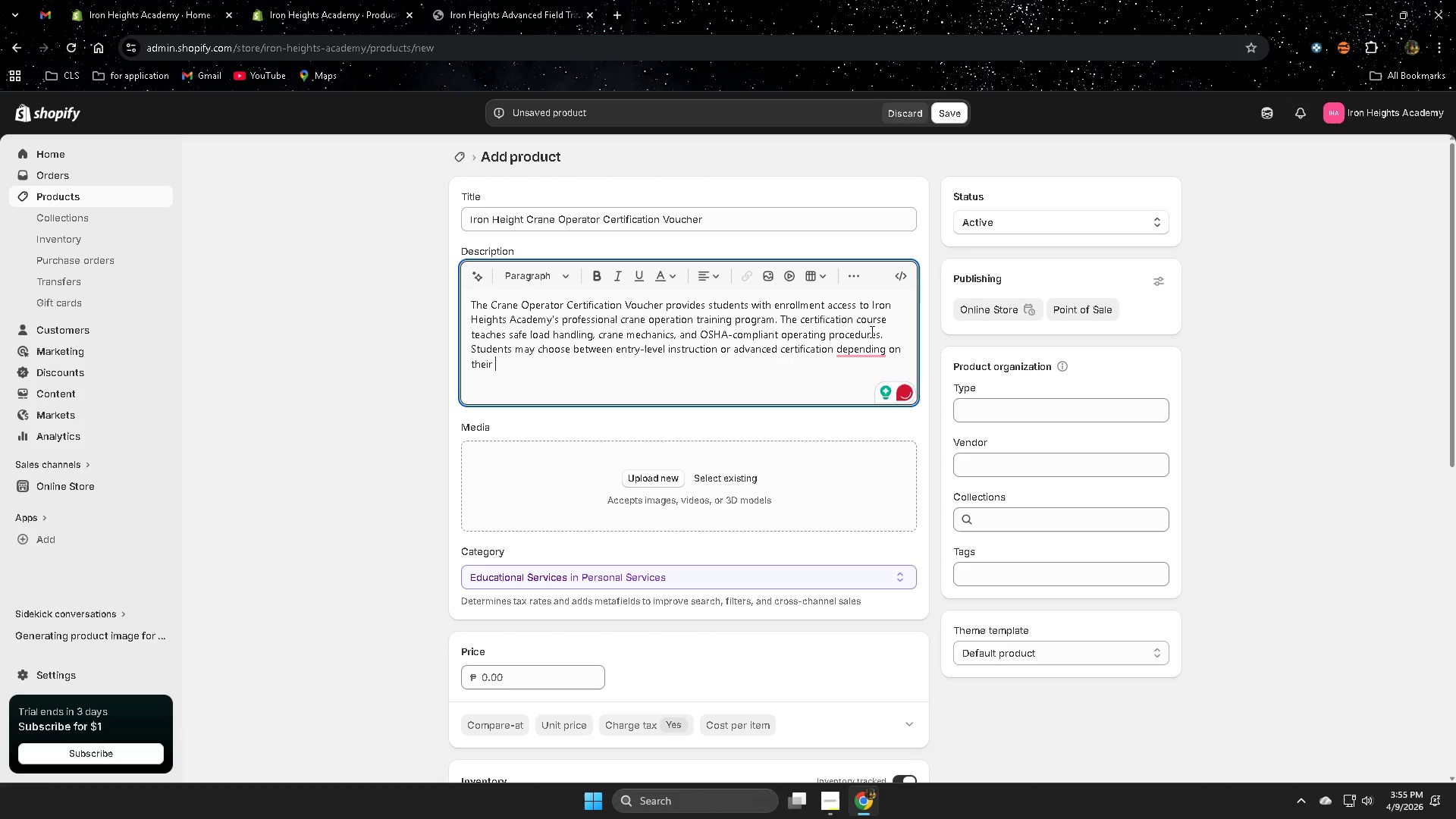 
type(experieb)
key(Backspace)
type(nce leb)
key(Backspace)
type(b)
key(Backspace)
type(vel.)
 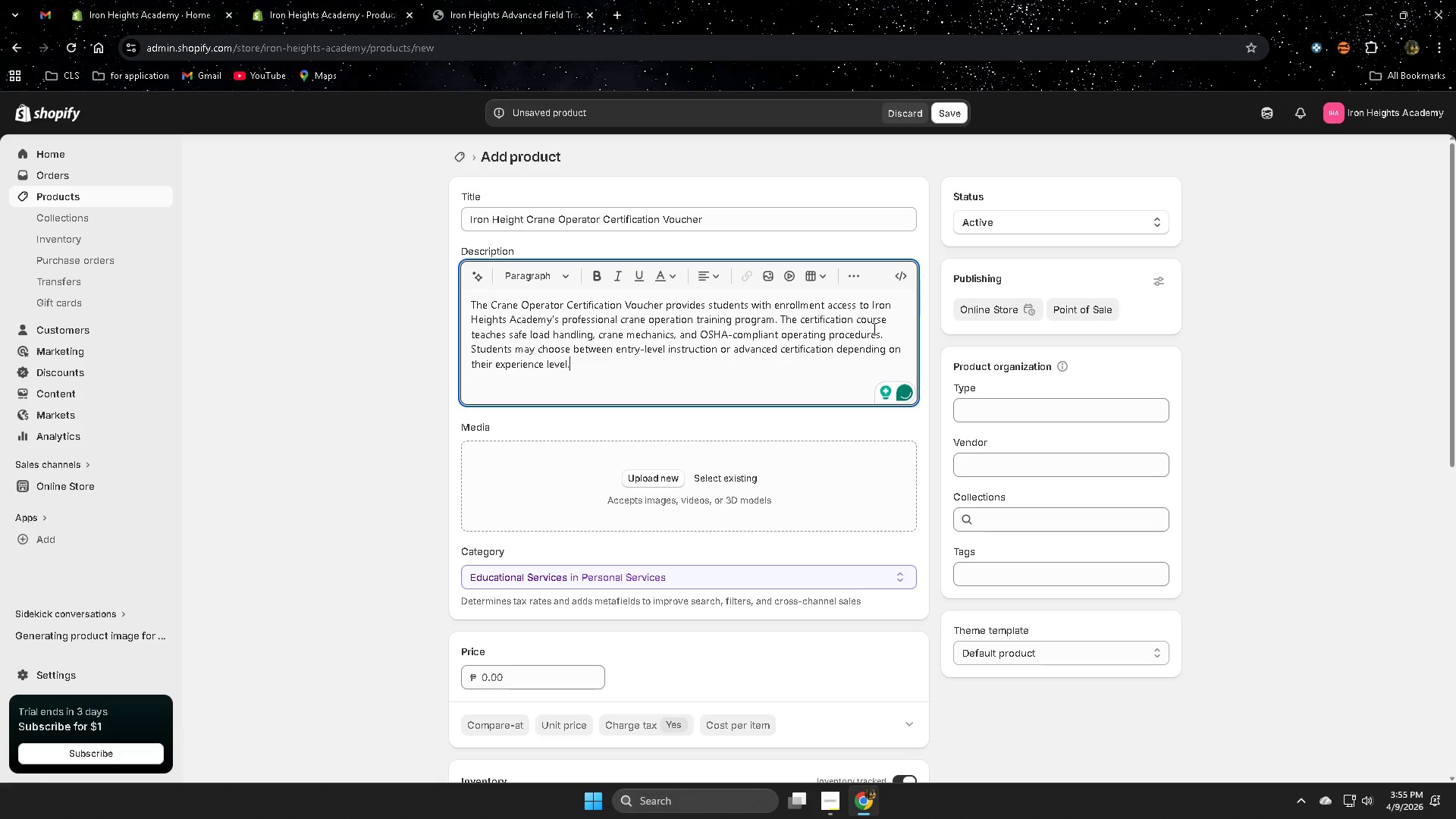 
key(Enter)
 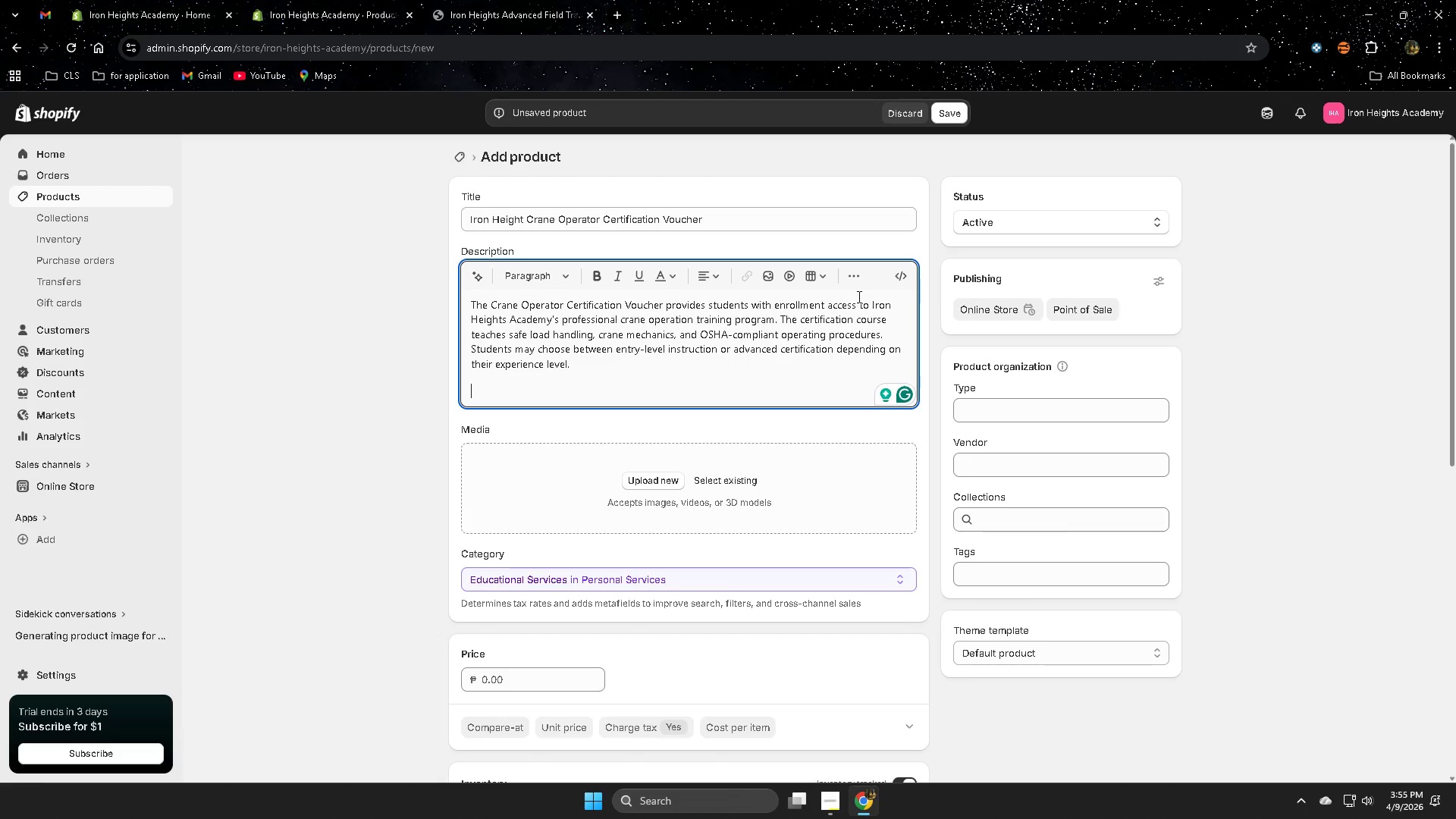 
wait(11.64)
 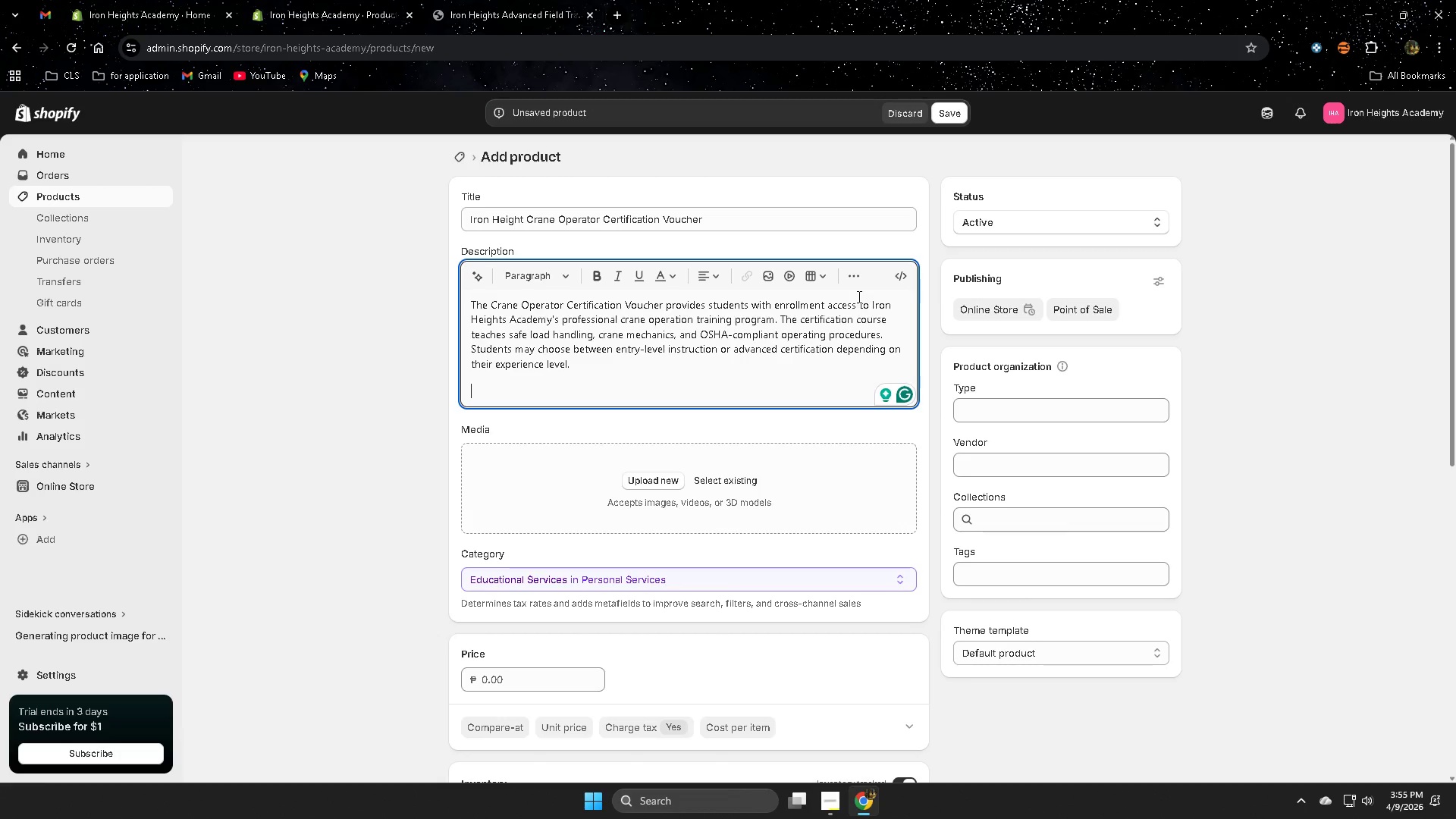 
left_click([833, 794])